 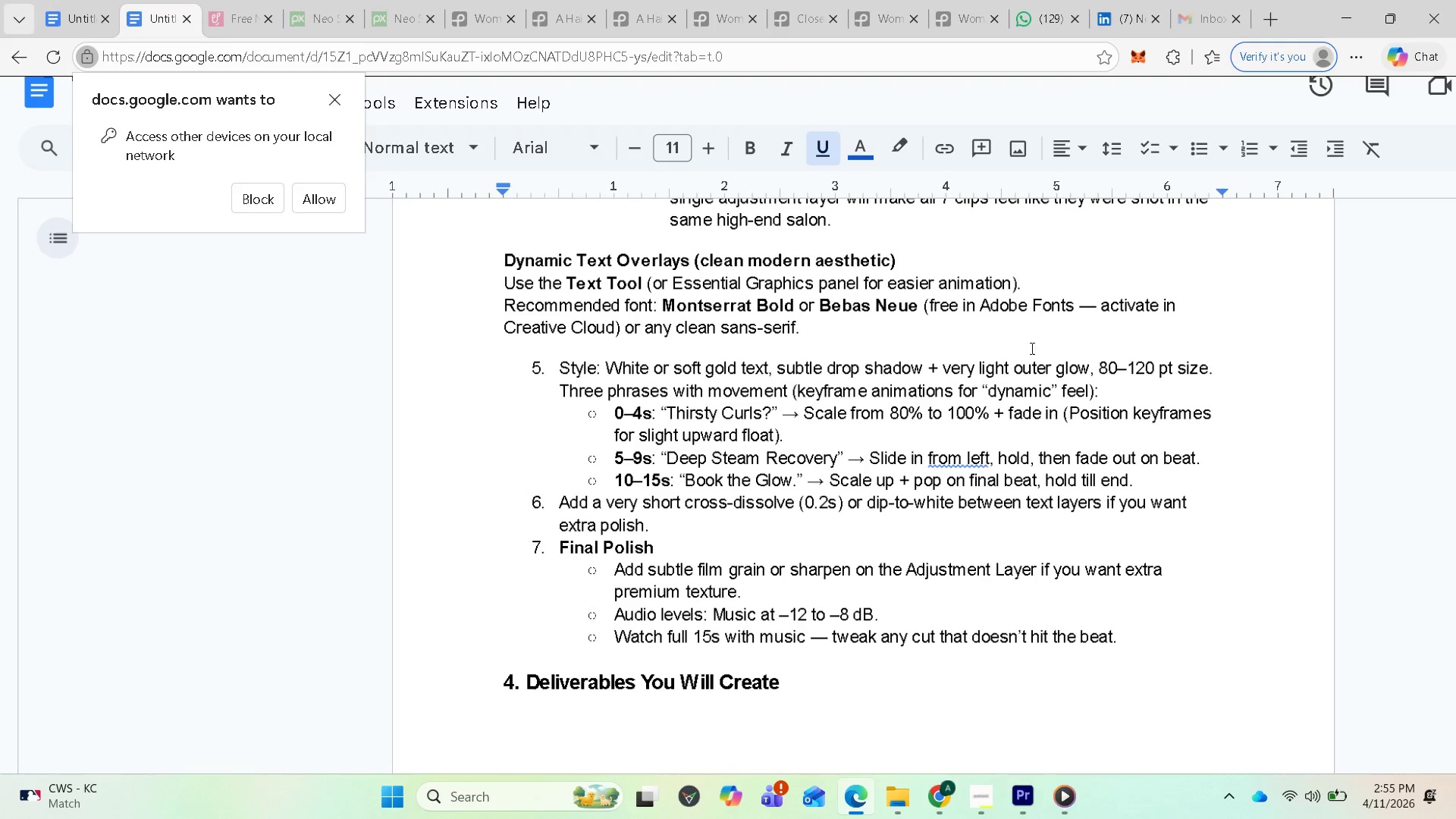 
left_click([1345, 15])
 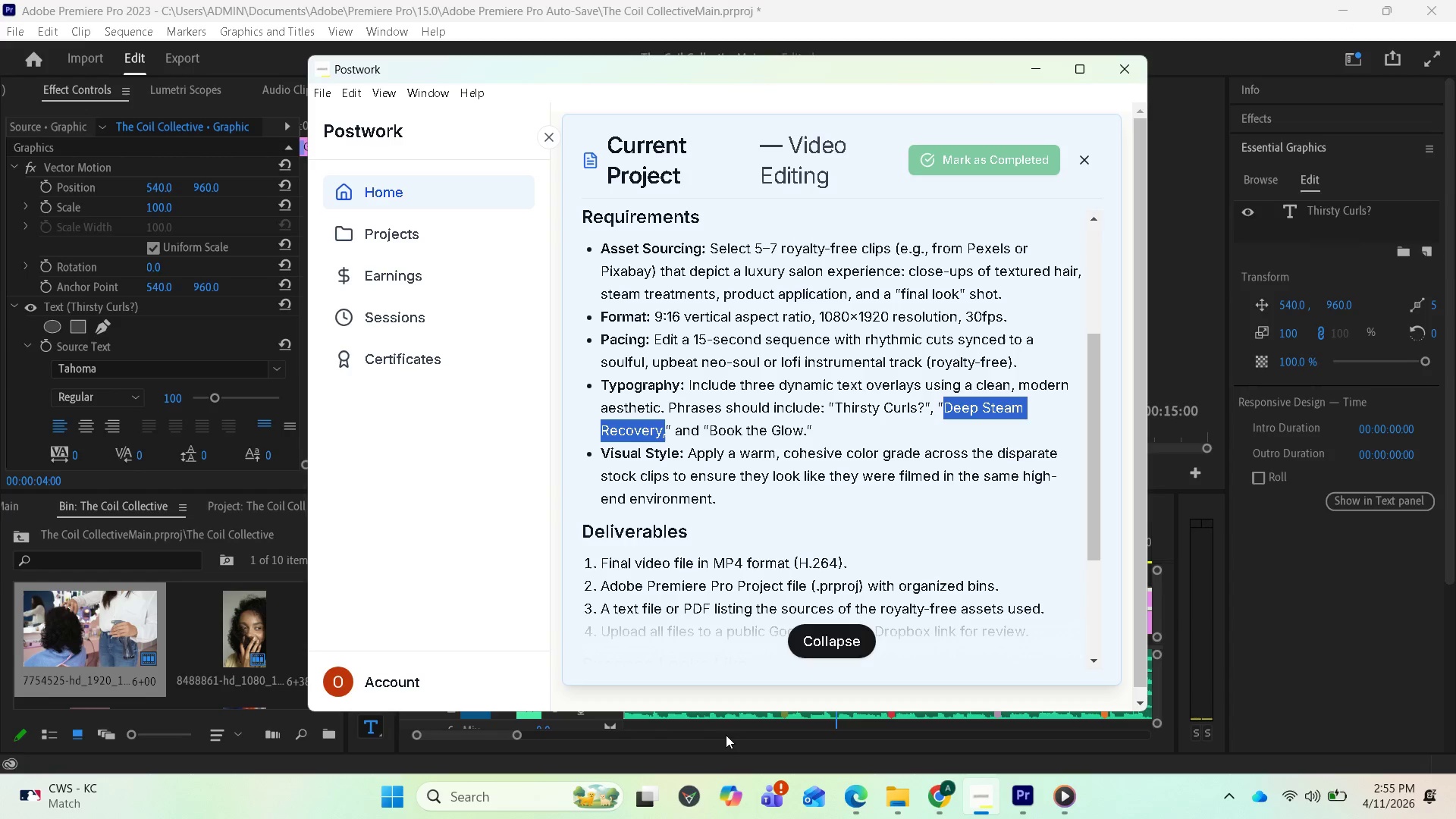 
left_click([725, 733])
 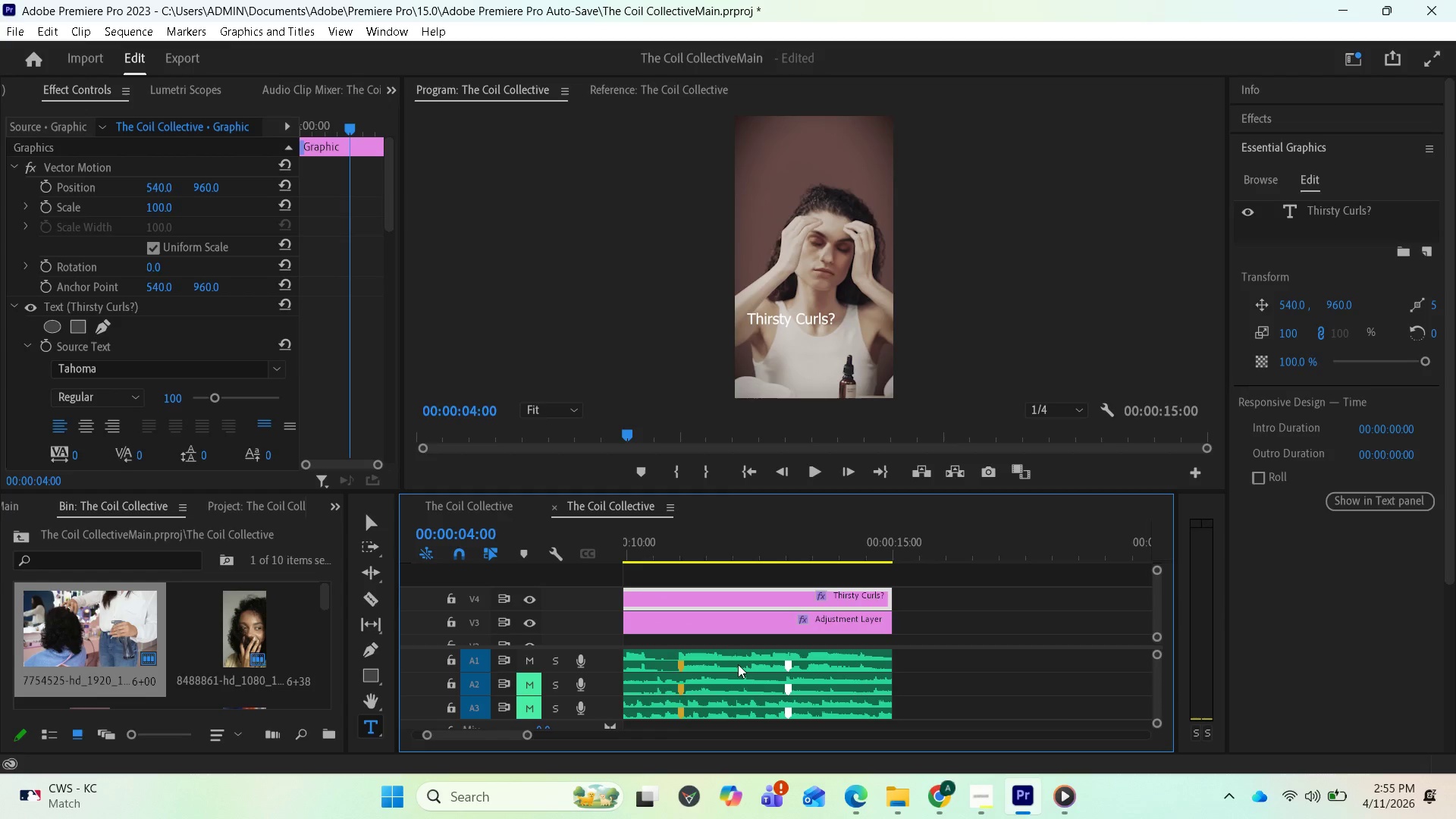 
scroll: coordinate [767, 663], scroll_direction: up, amount: 22.0
 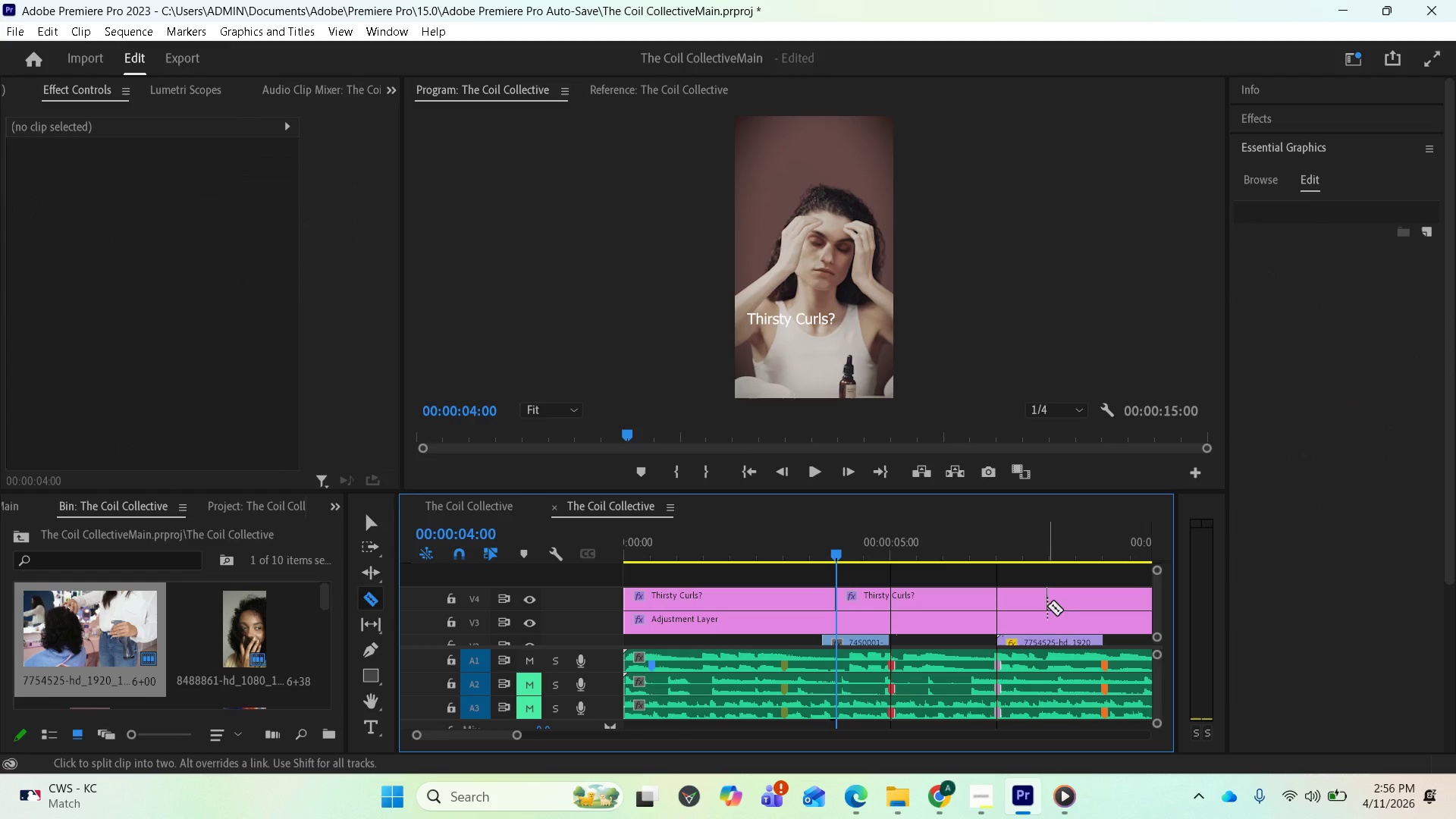 
wait(5.76)
 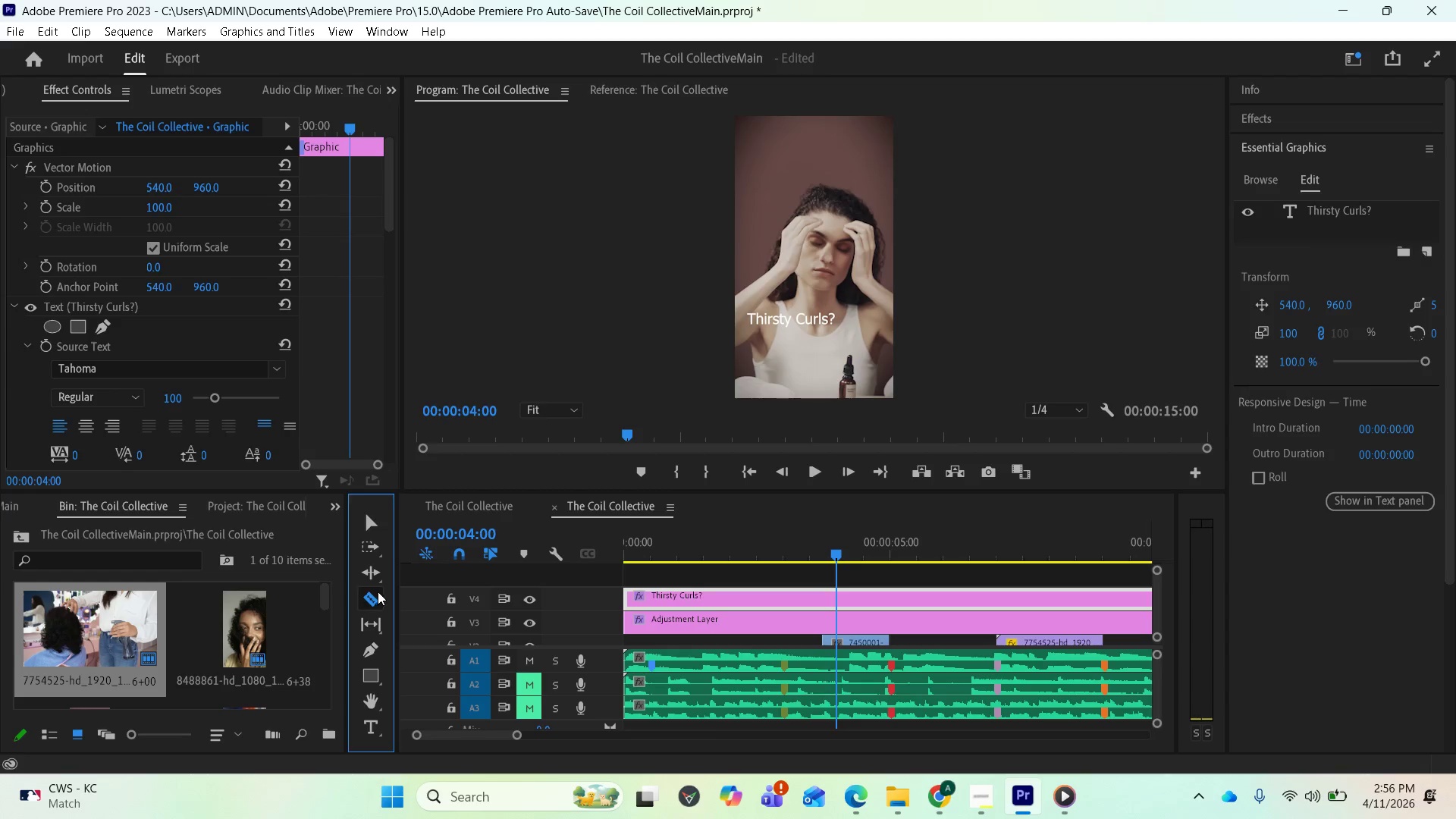 
left_click_drag(start_coordinate=[837, 544], to_coordinate=[893, 546])
 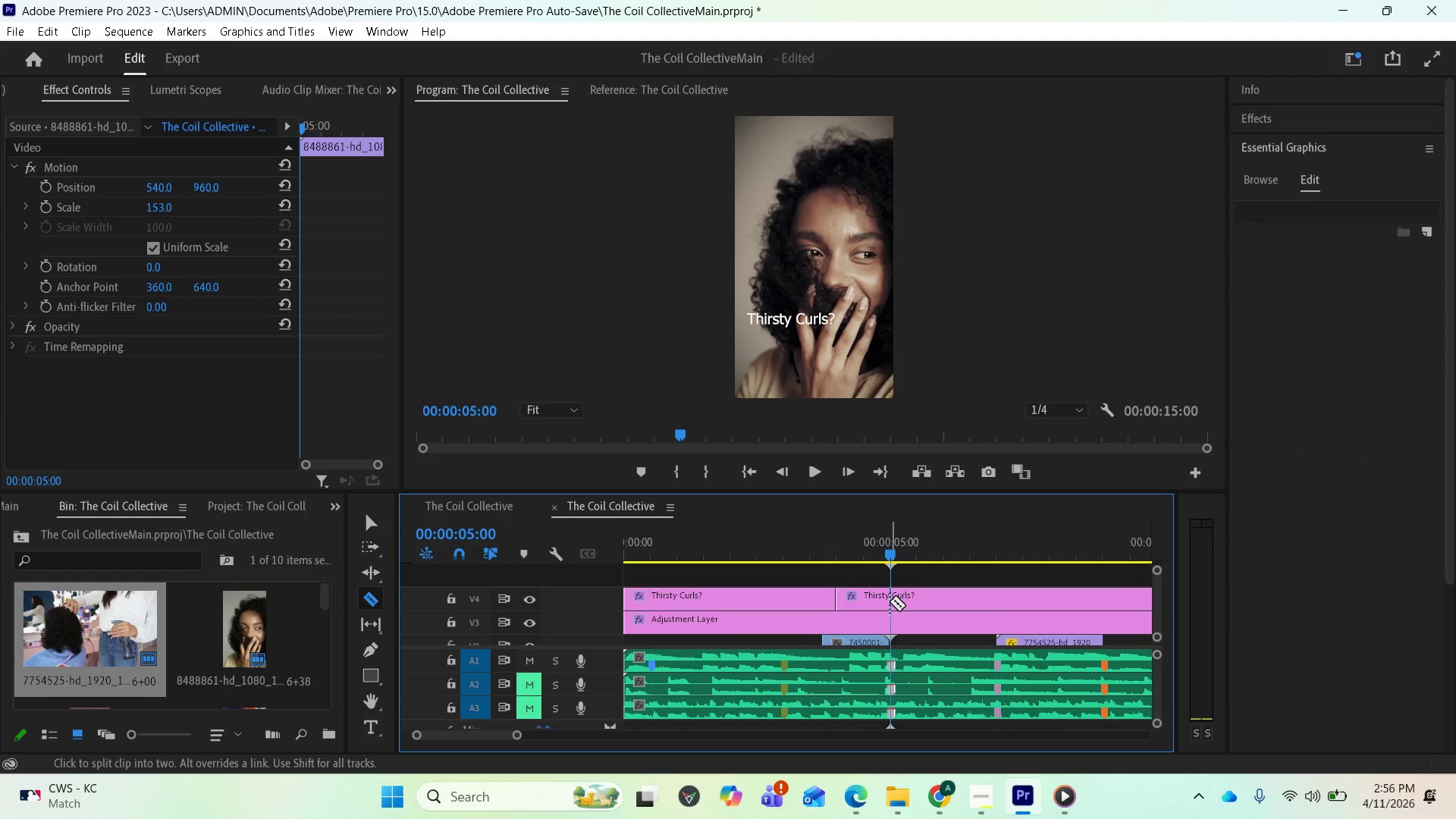 
left_click([890, 601])
 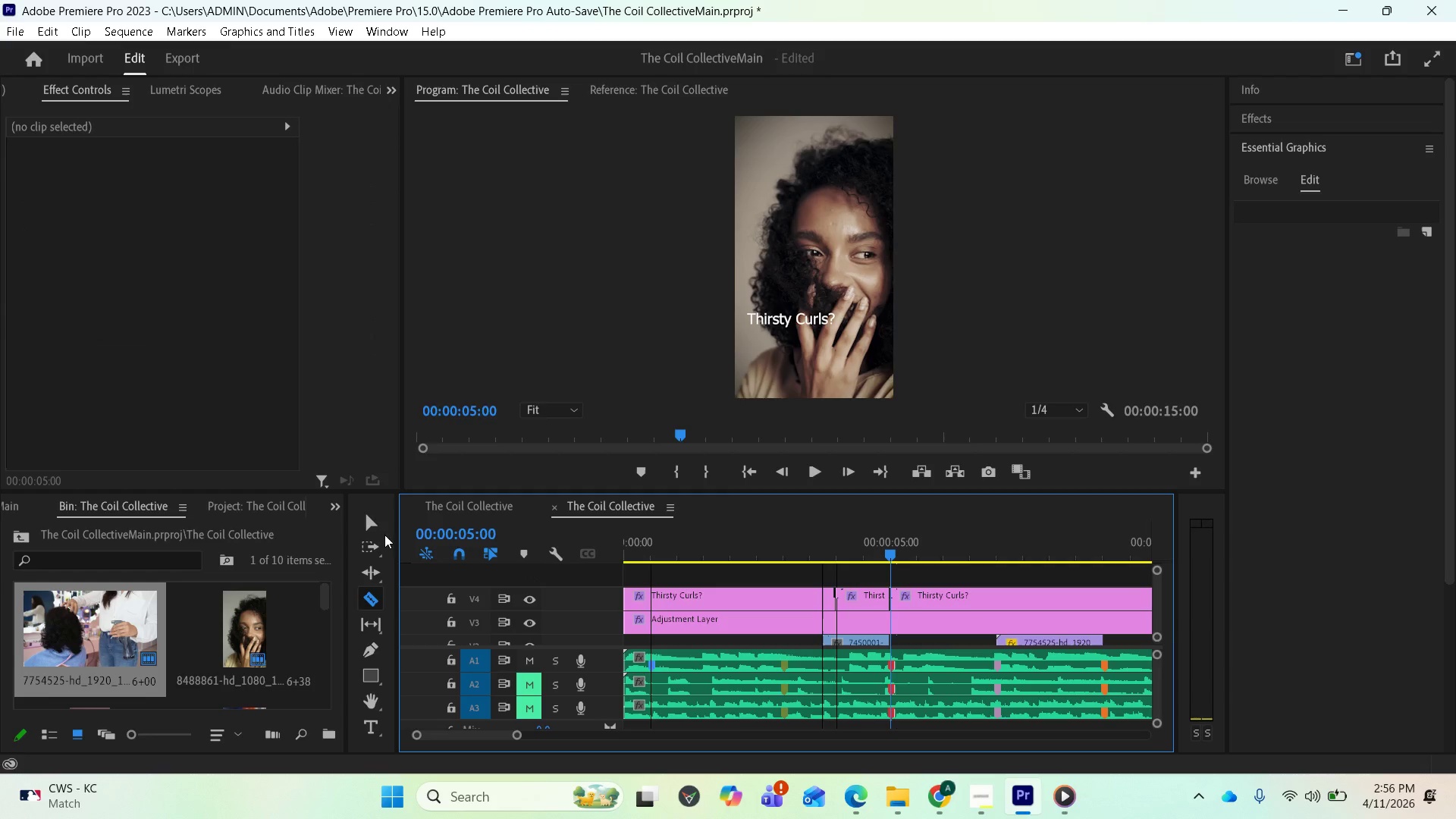 
left_click([372, 527])
 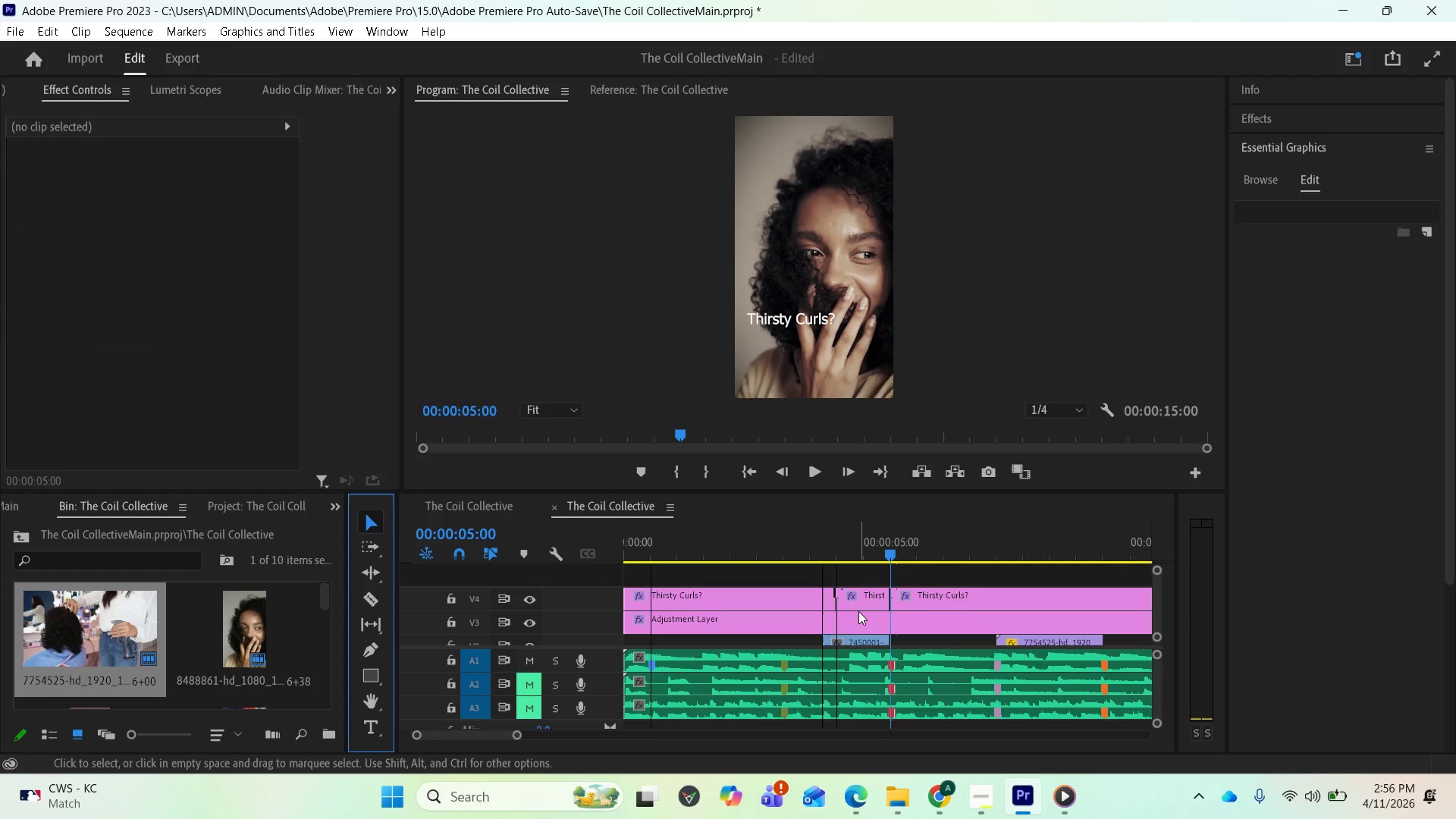 
left_click([860, 608])
 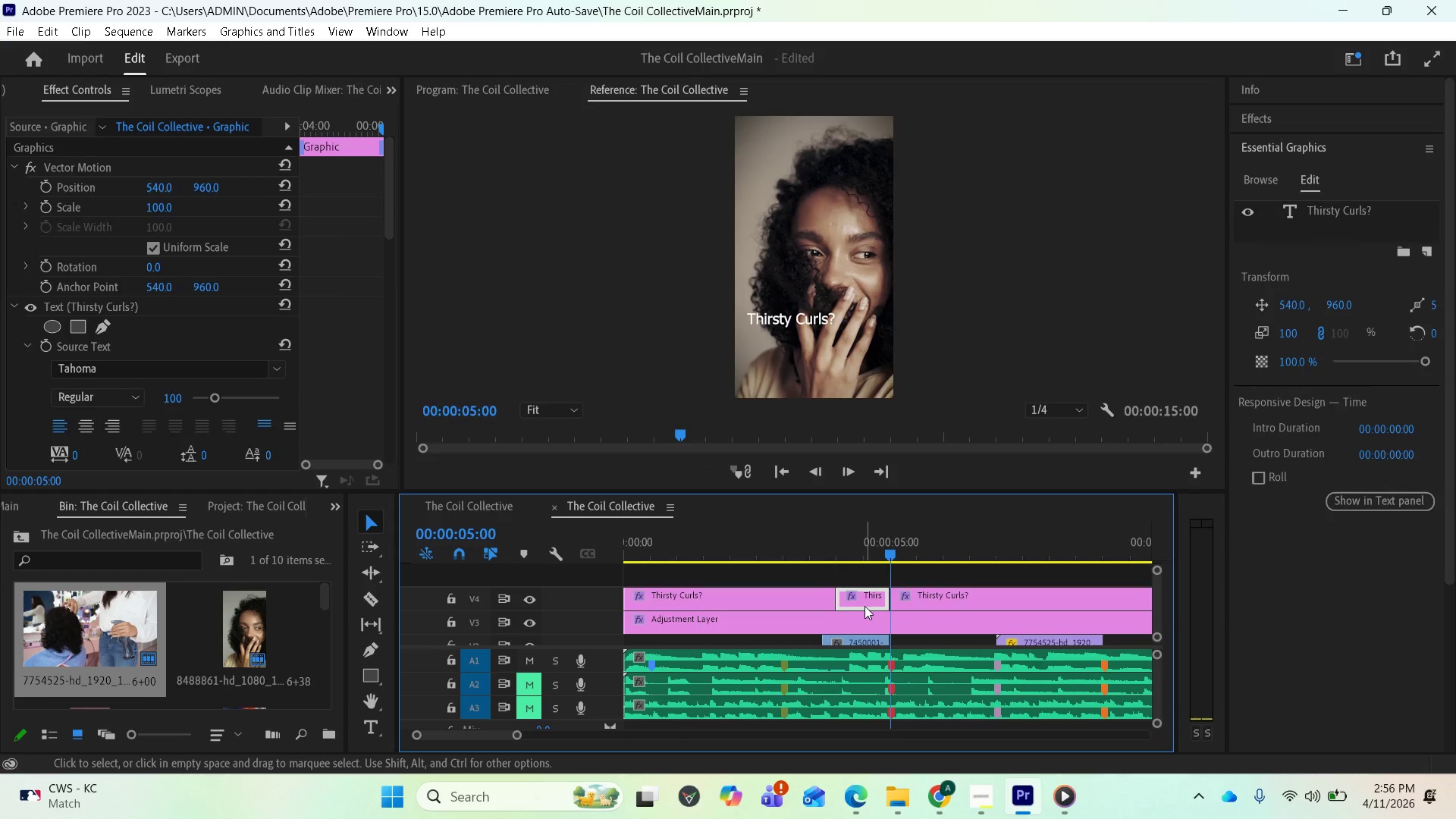 
key(Delete)
 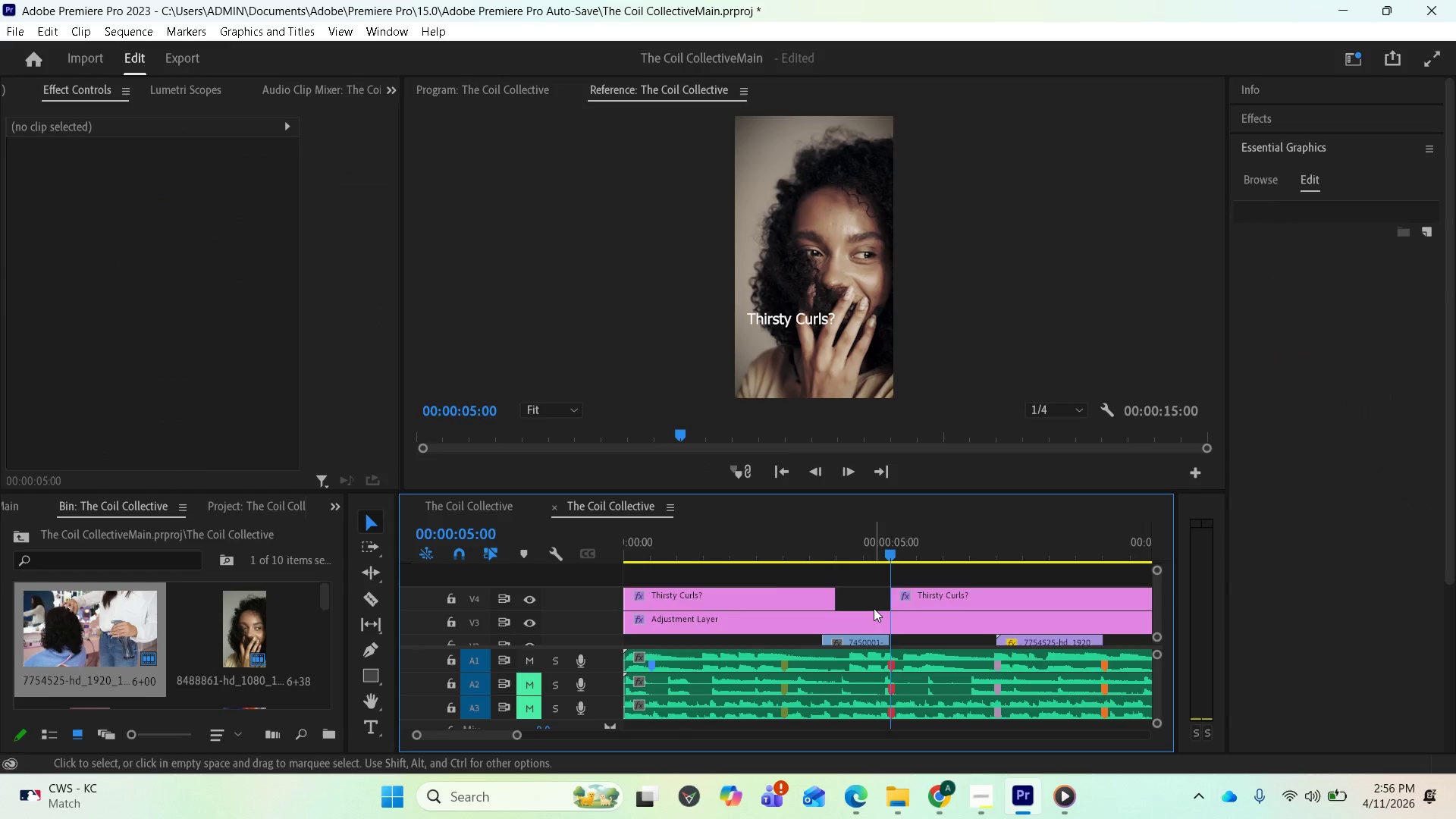 
scroll: coordinate [878, 597], scroll_direction: down, amount: 13.0
 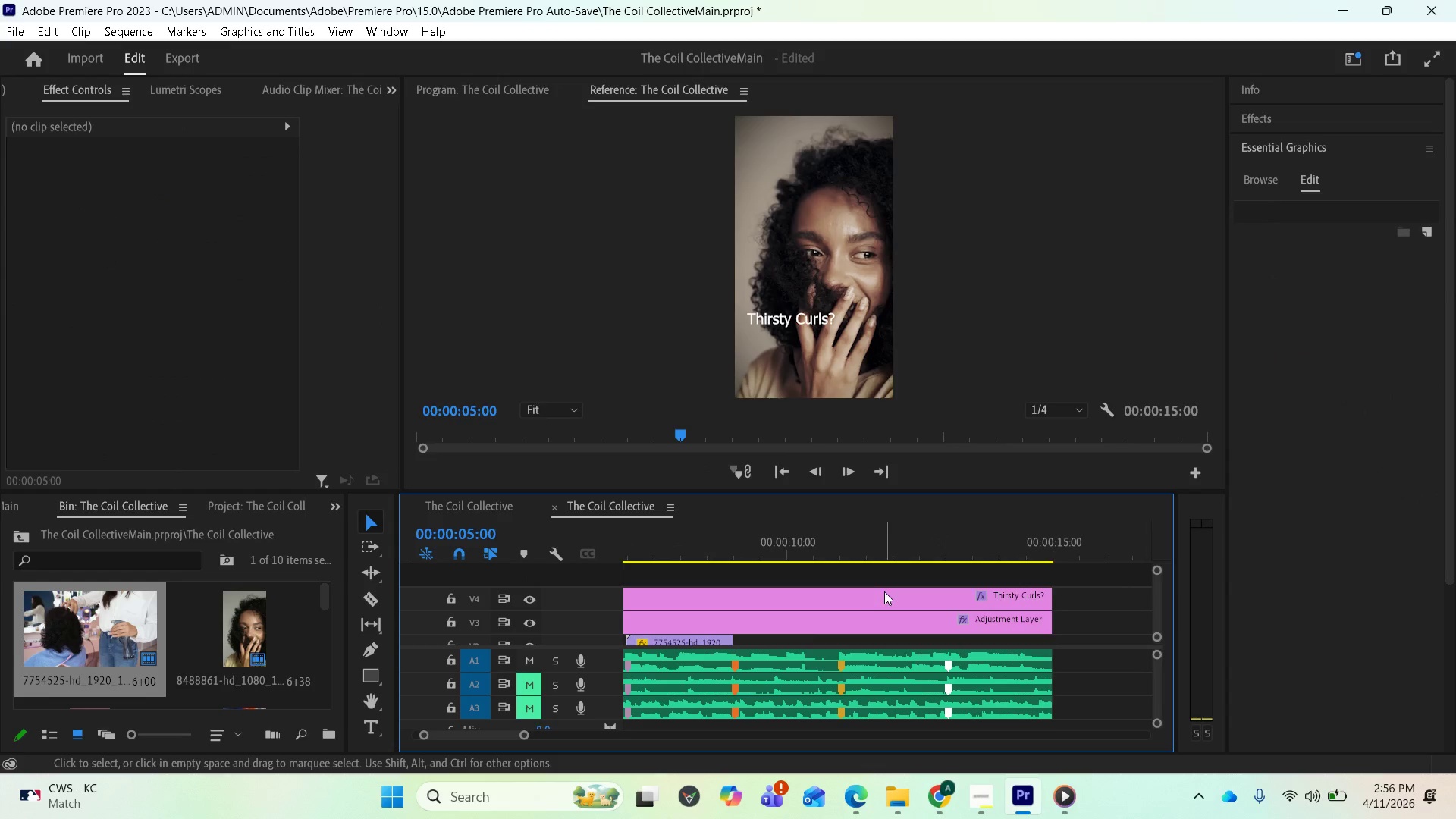 
scroll: coordinate [883, 591], scroll_direction: up, amount: 1.0
 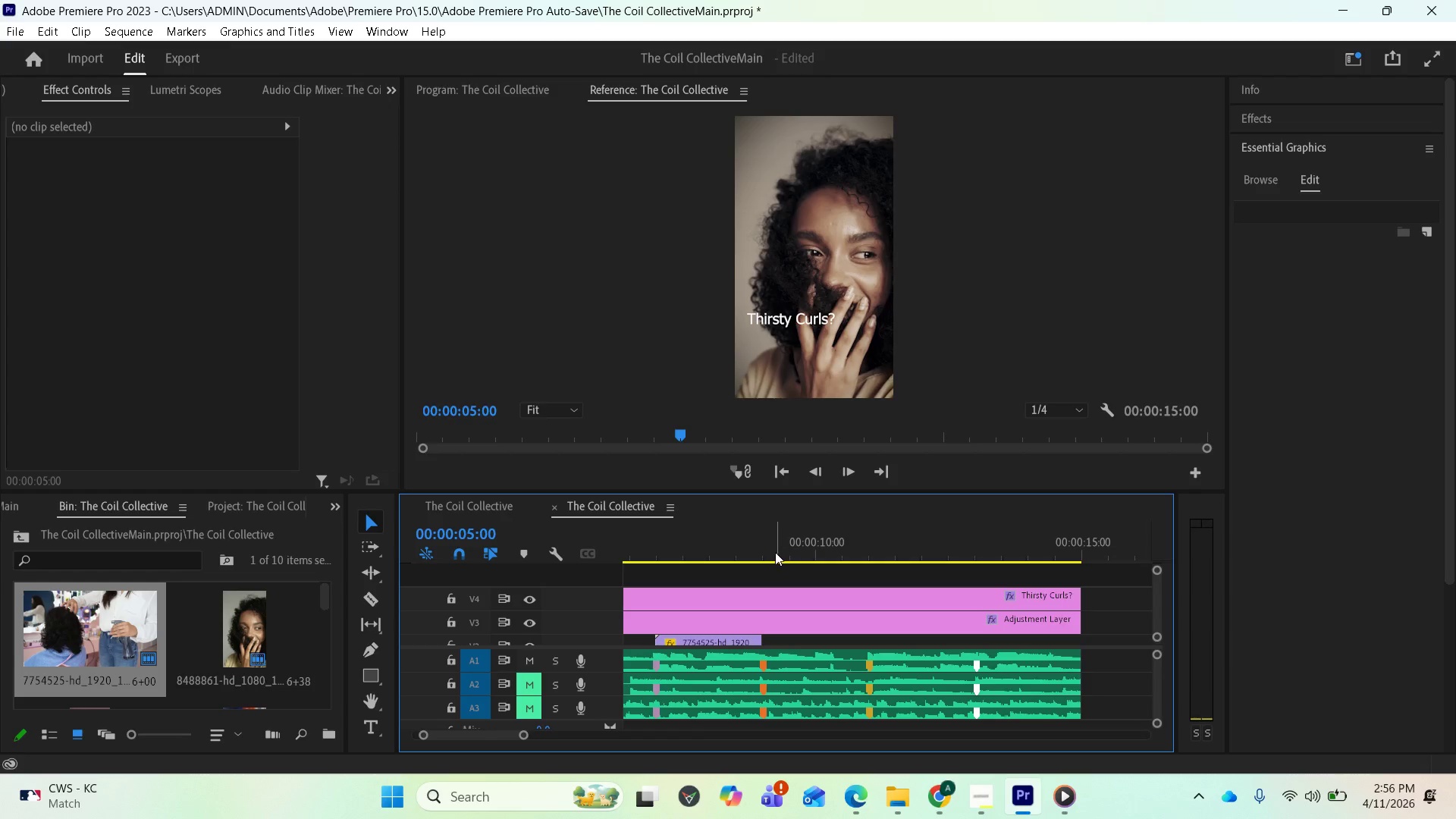 
left_click([764, 552])
 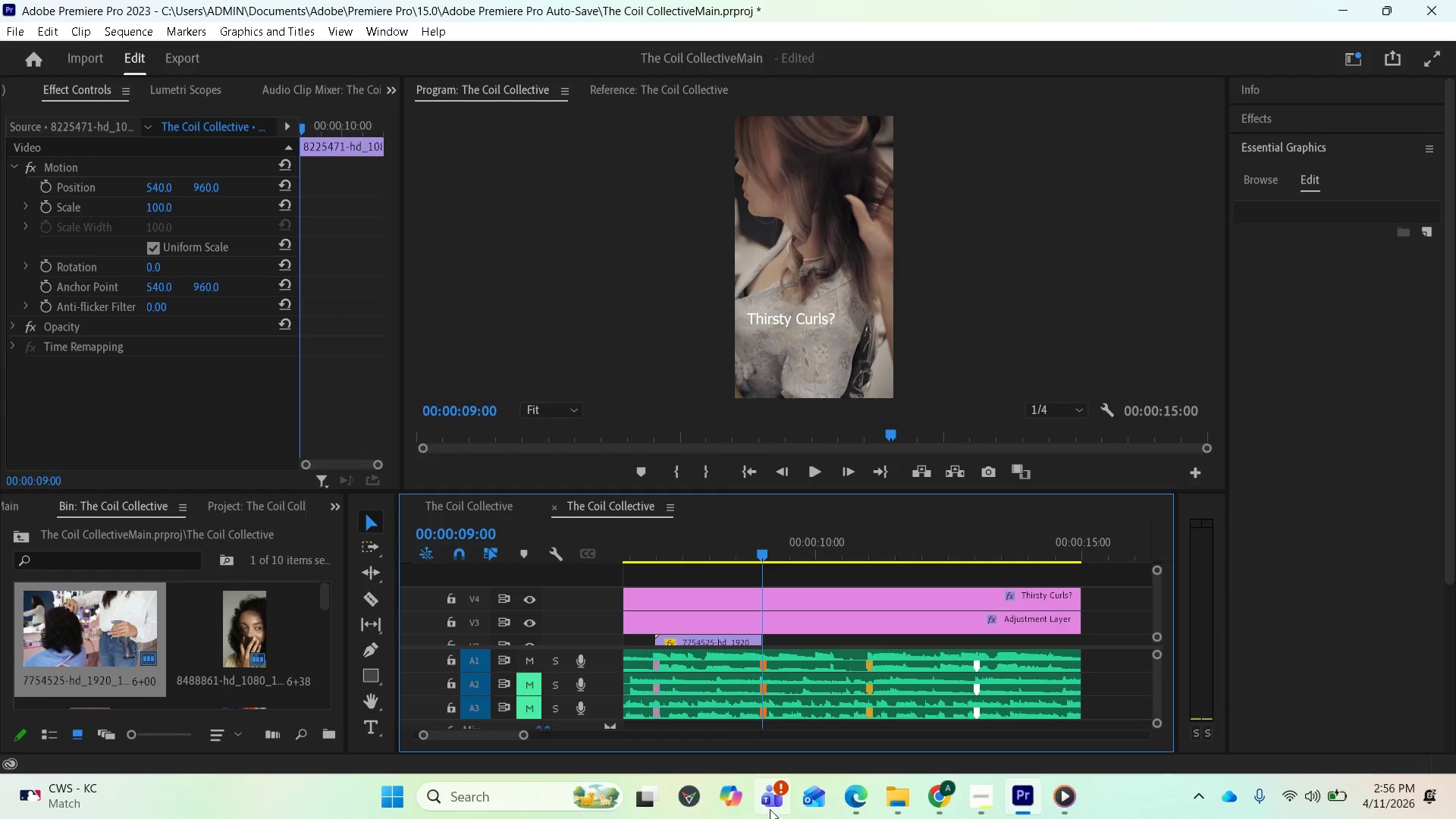 
mouse_move([856, 778])
 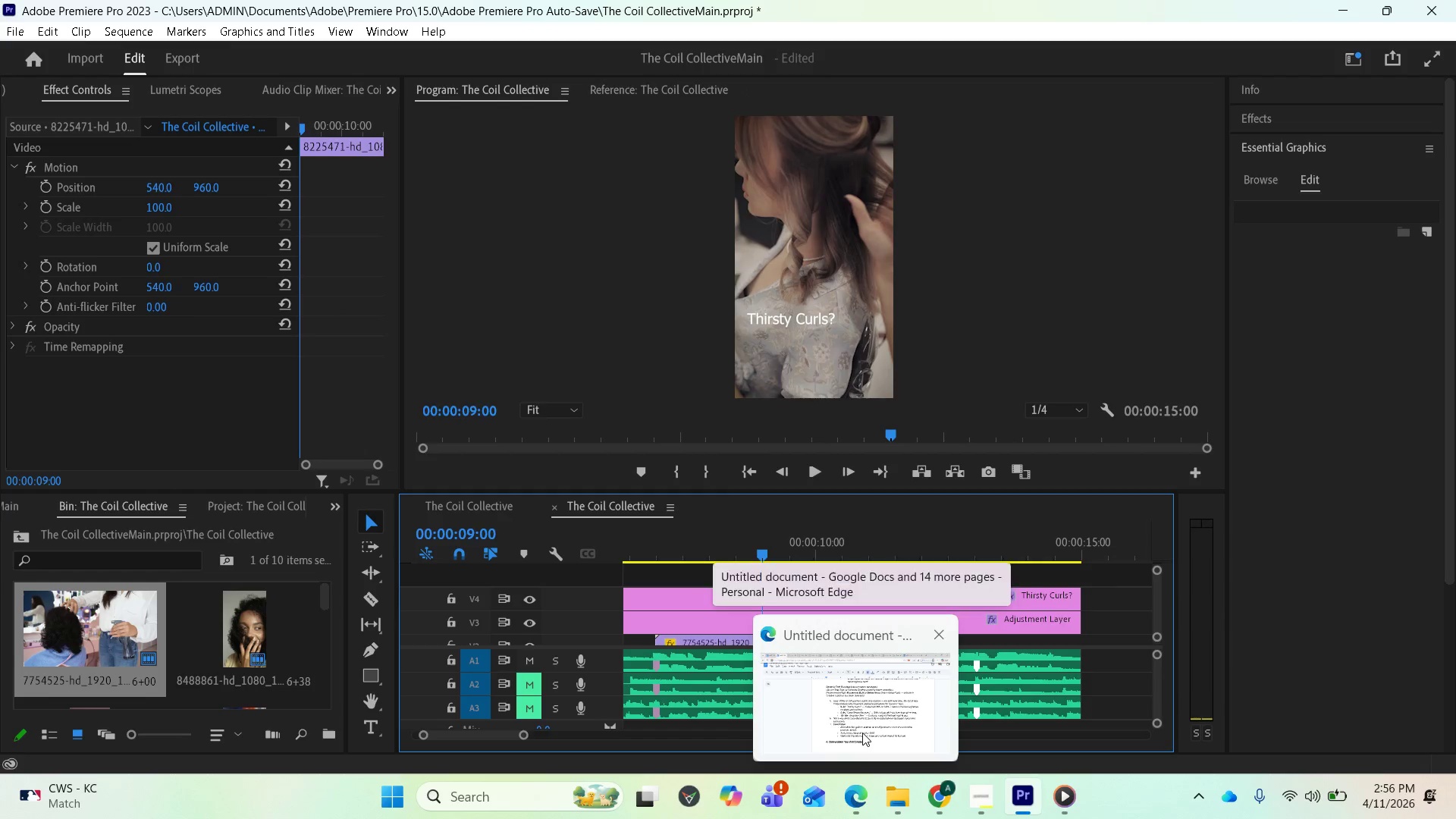 
left_click([862, 733])
 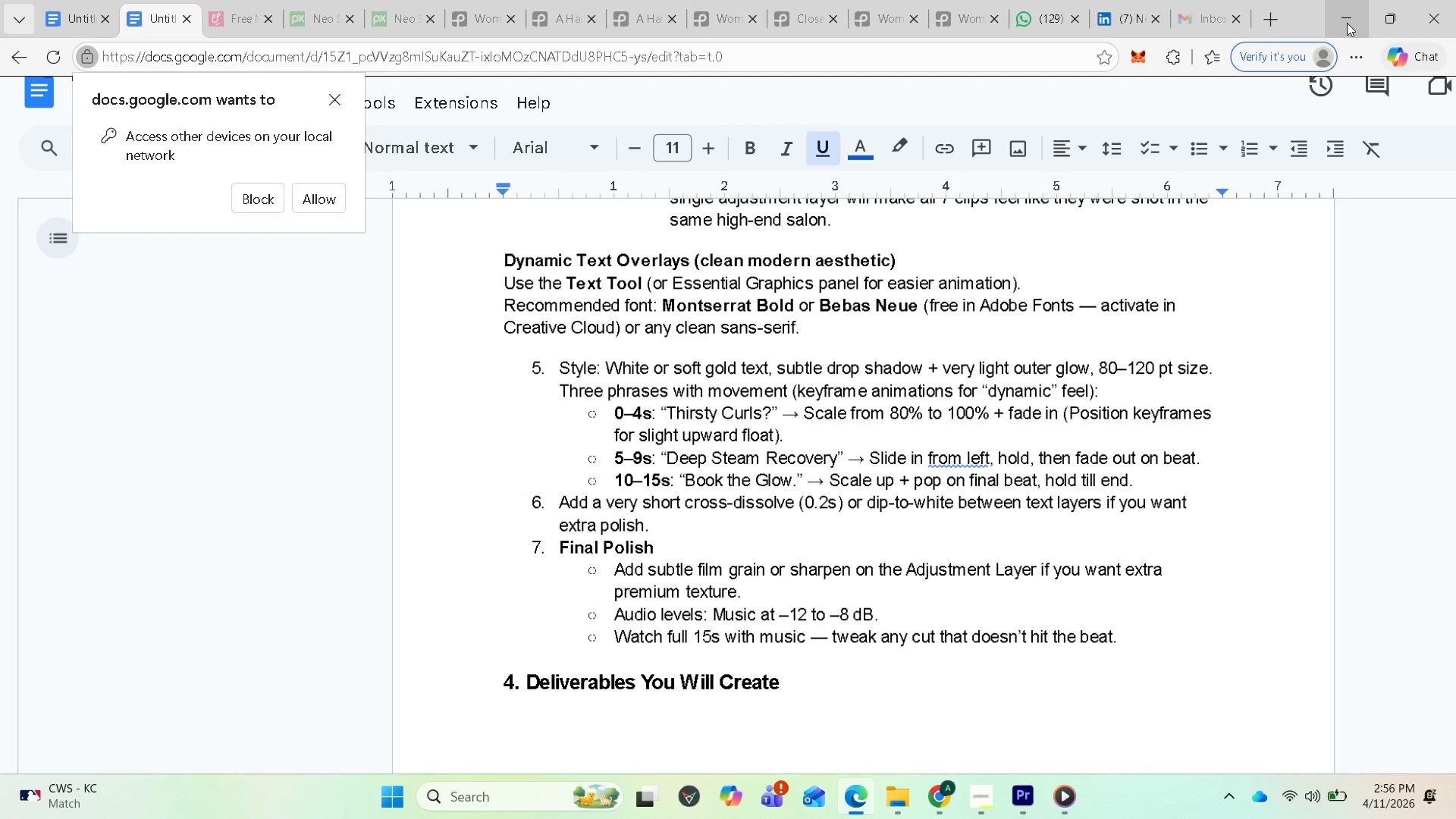 
left_click([1347, 23])
 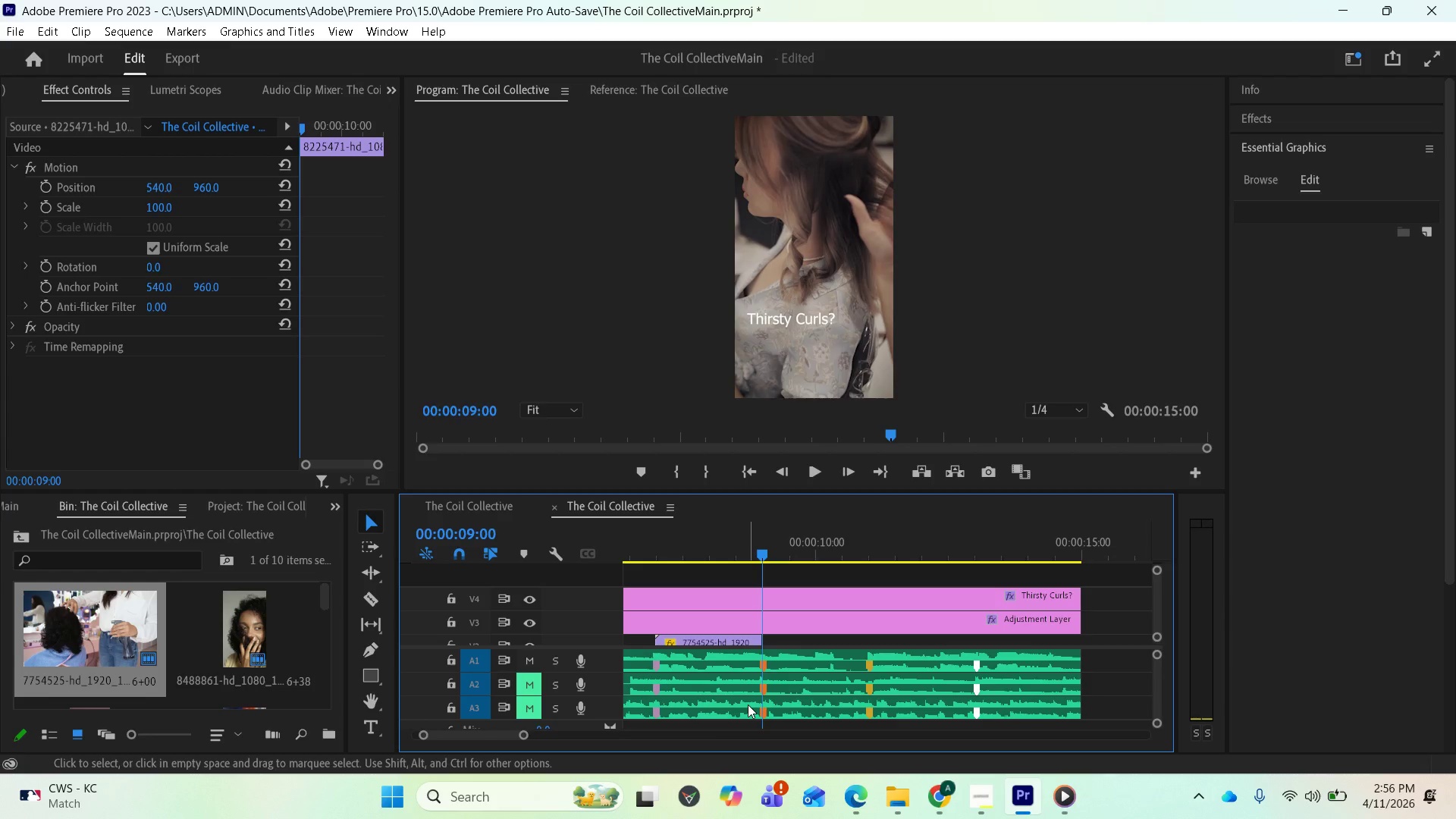 
scroll: coordinate [795, 659], scroll_direction: up, amount: 3.0
 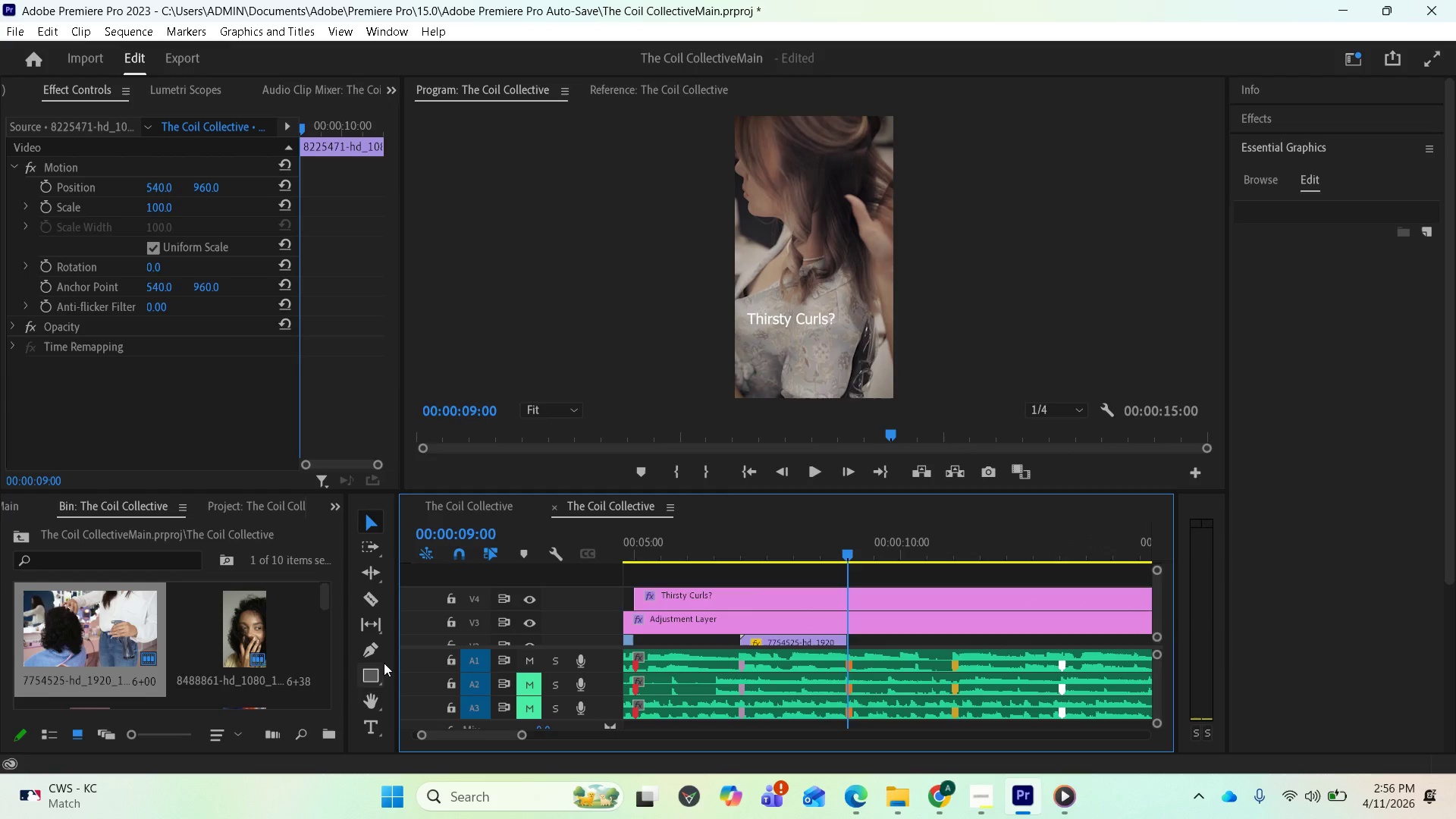 
wait(6.65)
 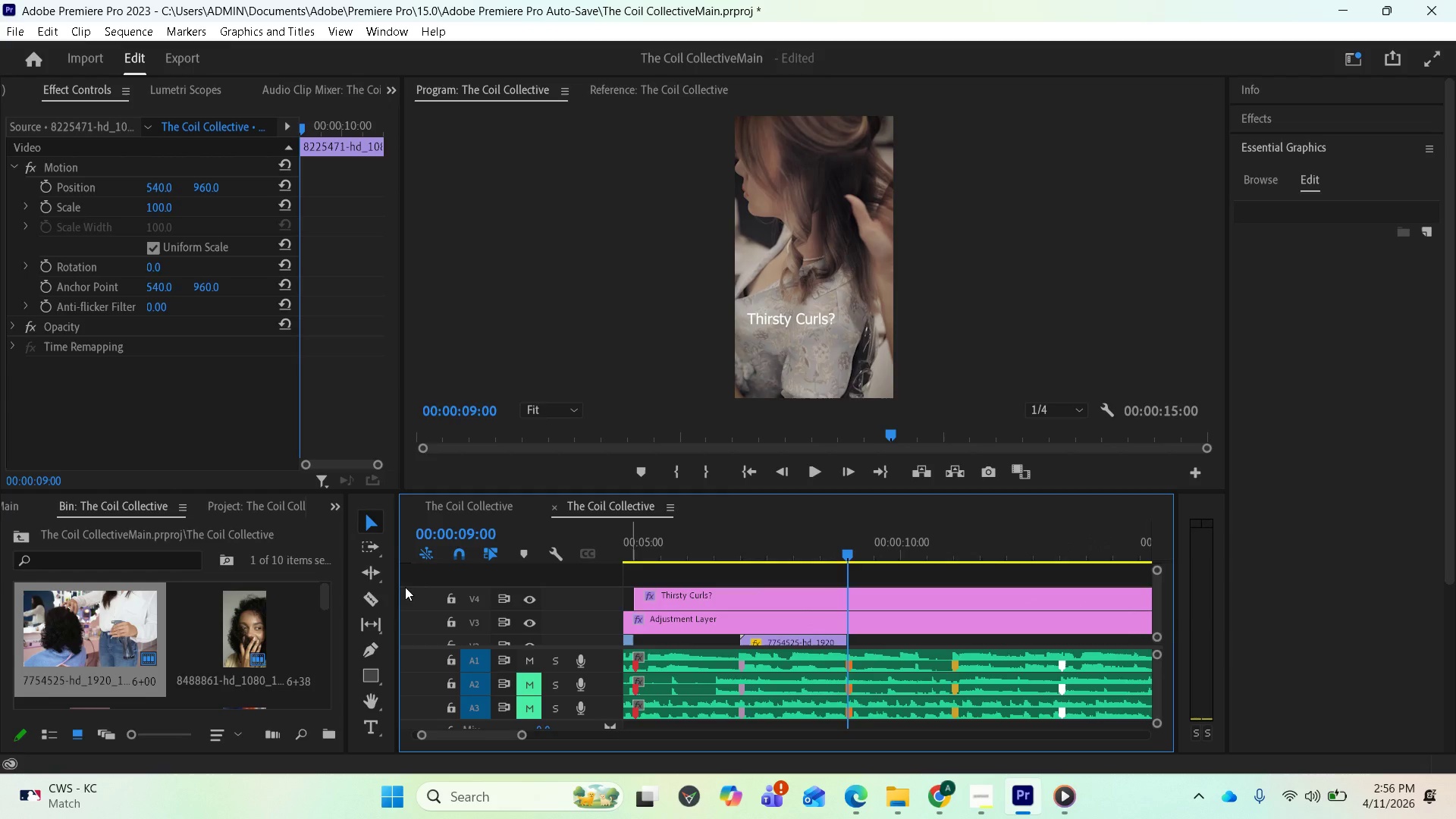 
left_click([374, 726])
 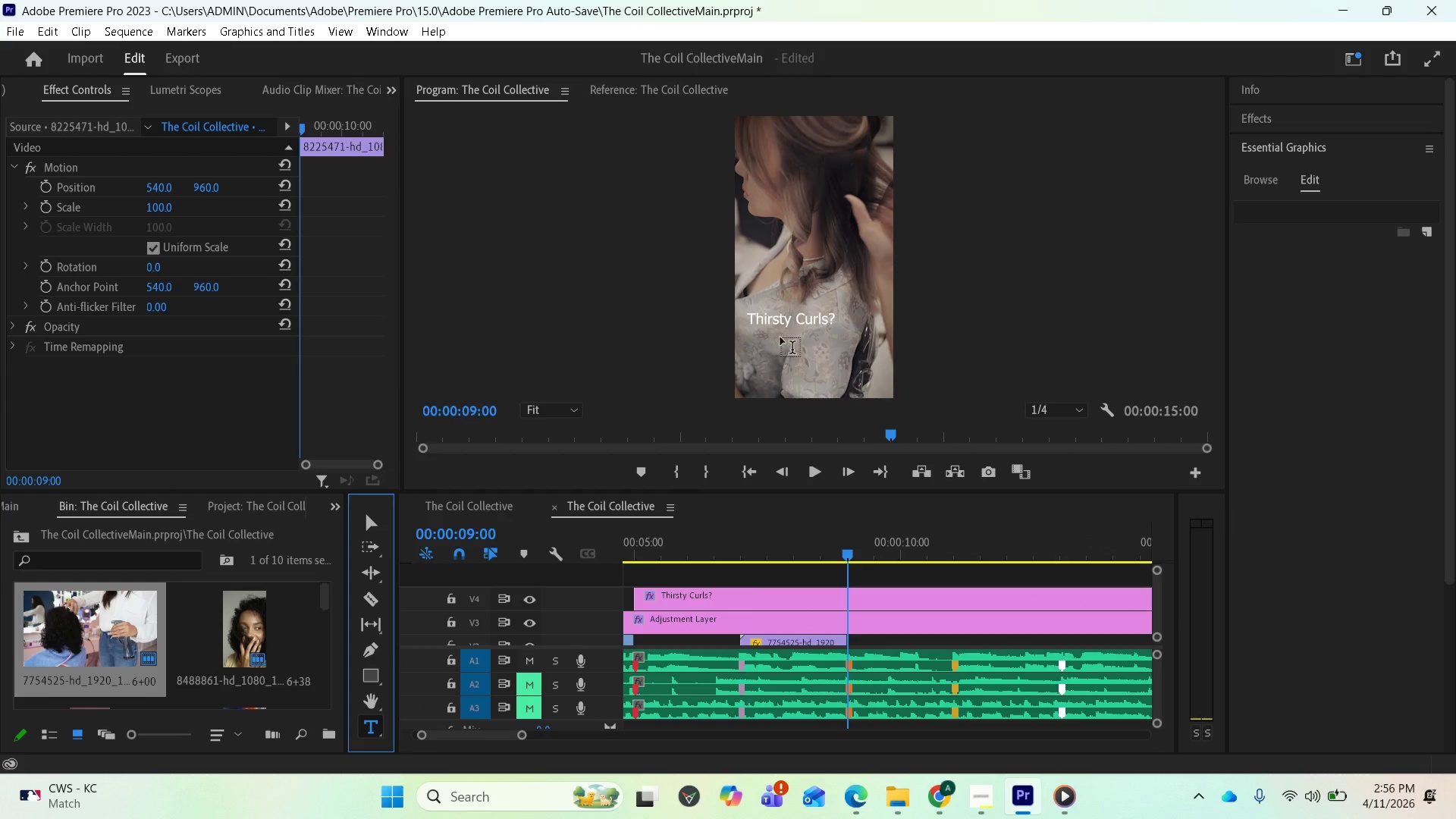 
left_click([786, 315])
 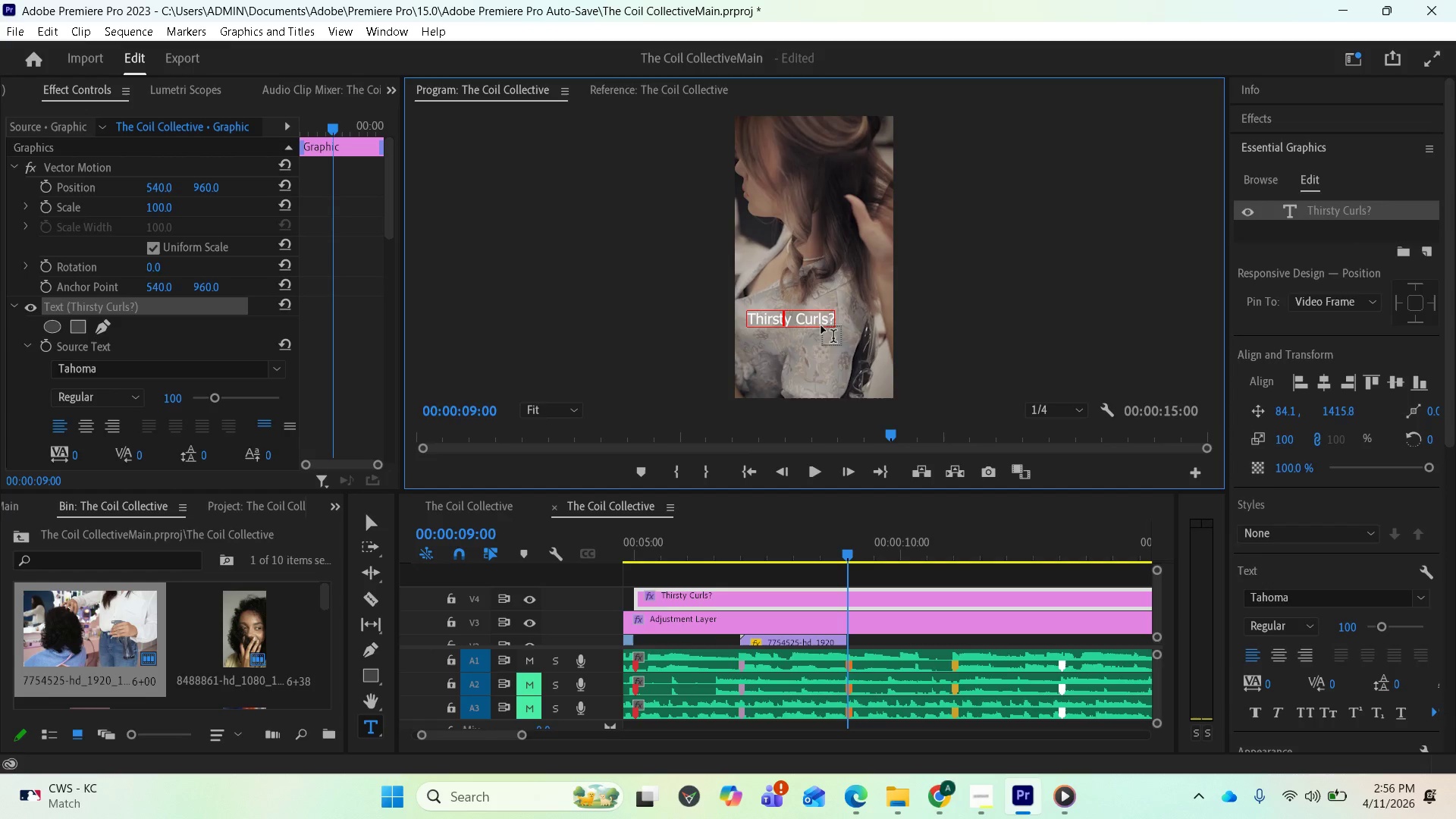 
key(ArrowRight)
 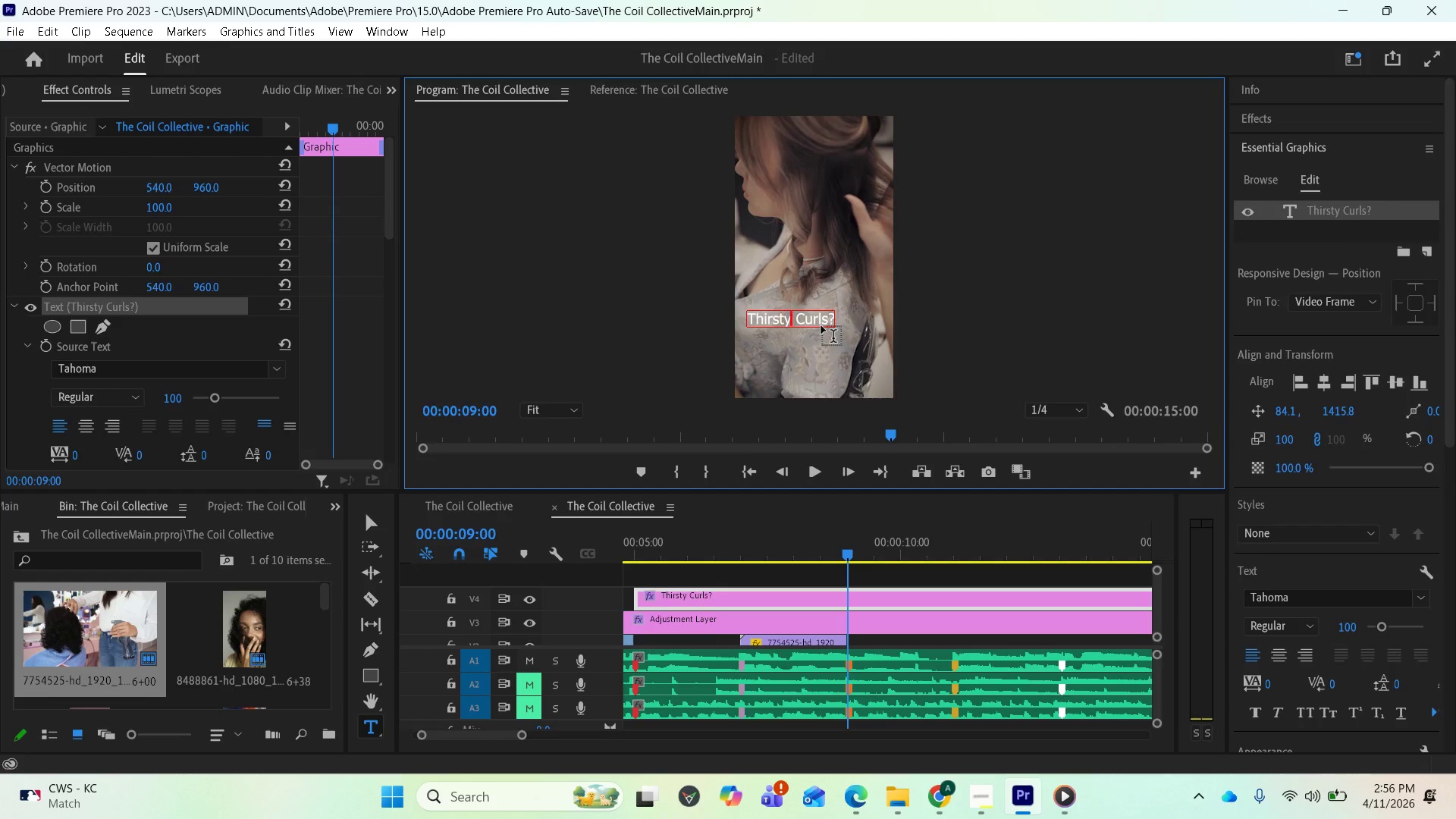 
key(ArrowRight)
 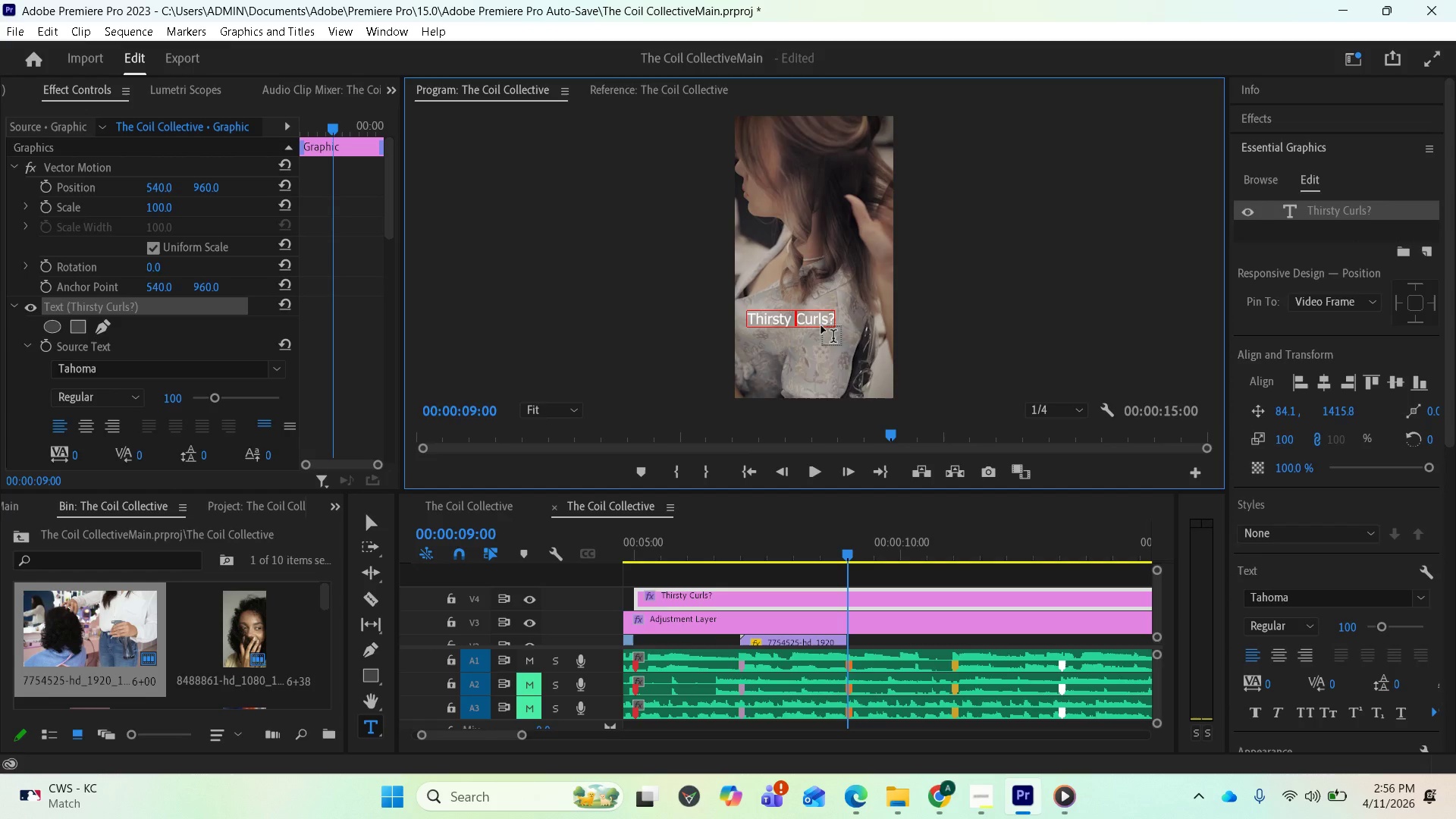 
key(ArrowRight)
 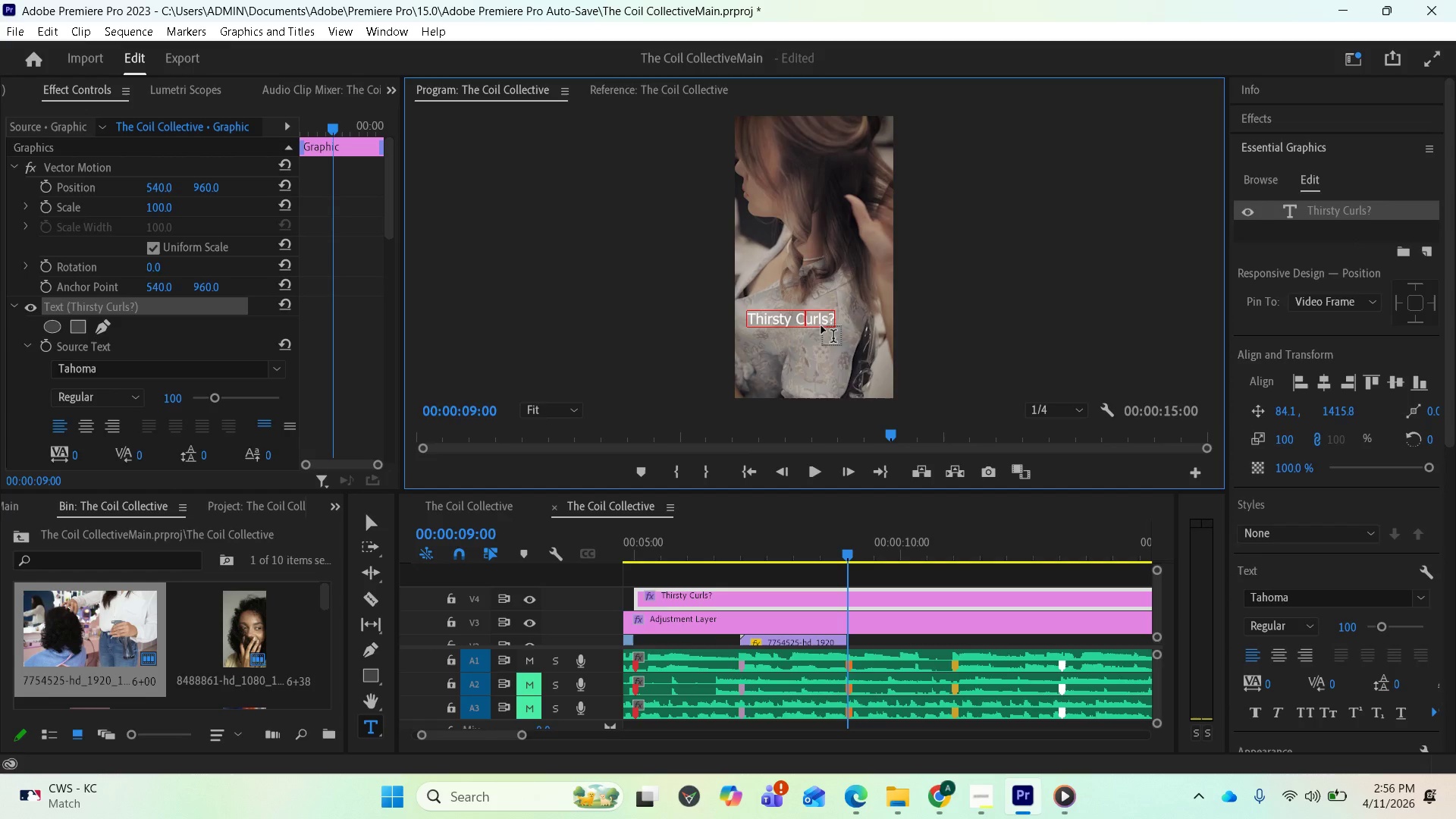 
key(ArrowRight)
 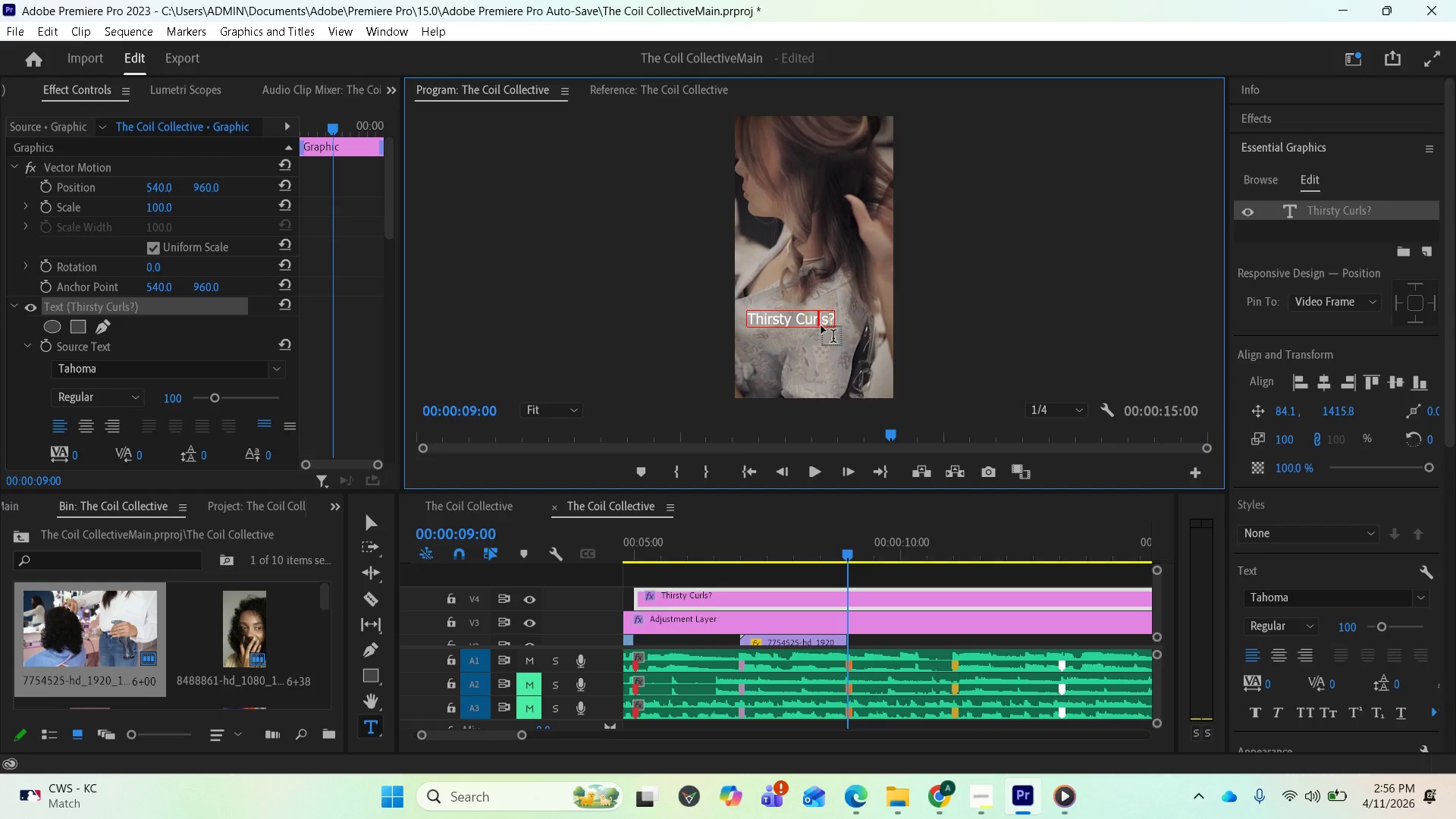 
key(ArrowRight)
 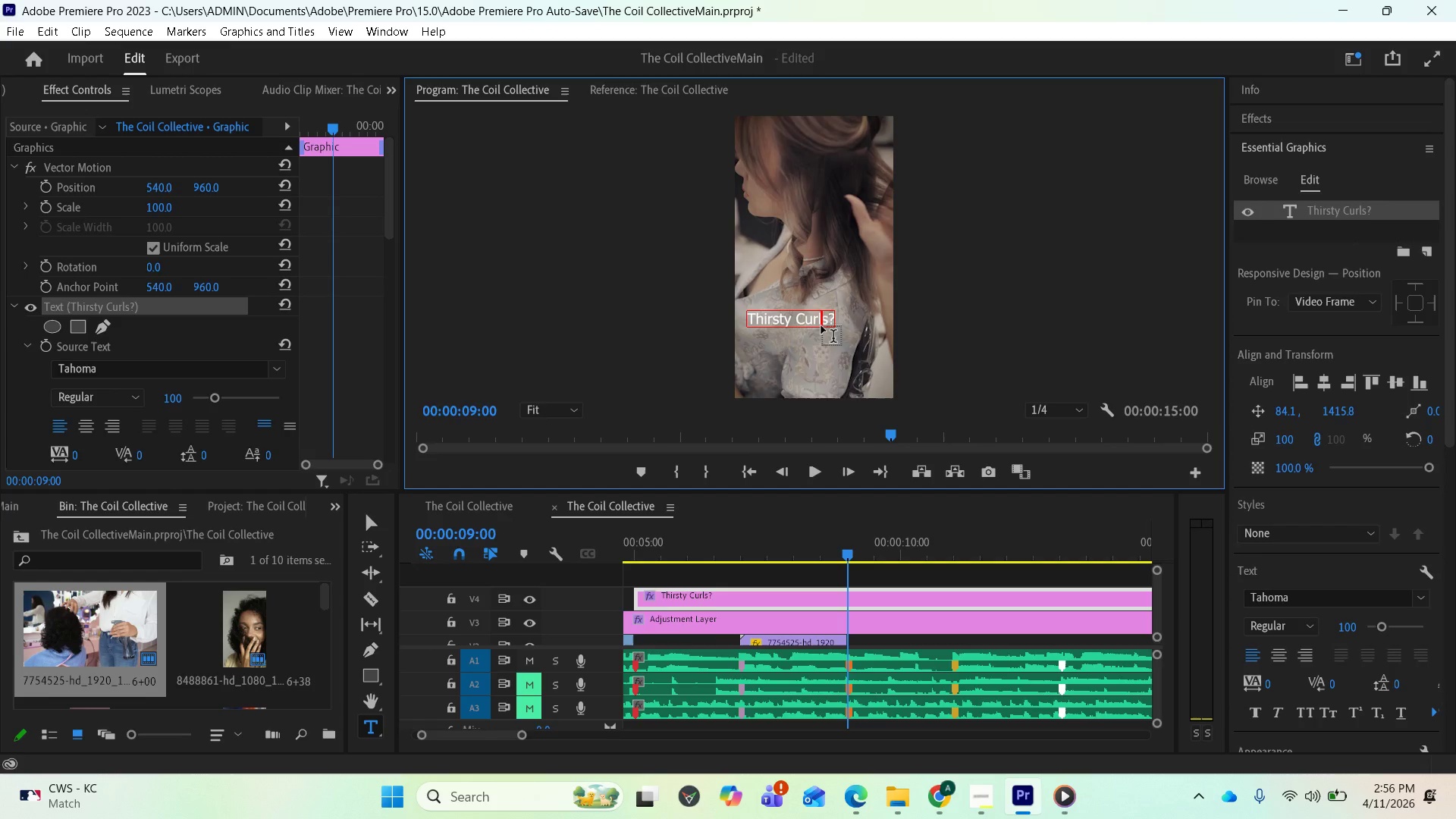 
key(ArrowRight)
 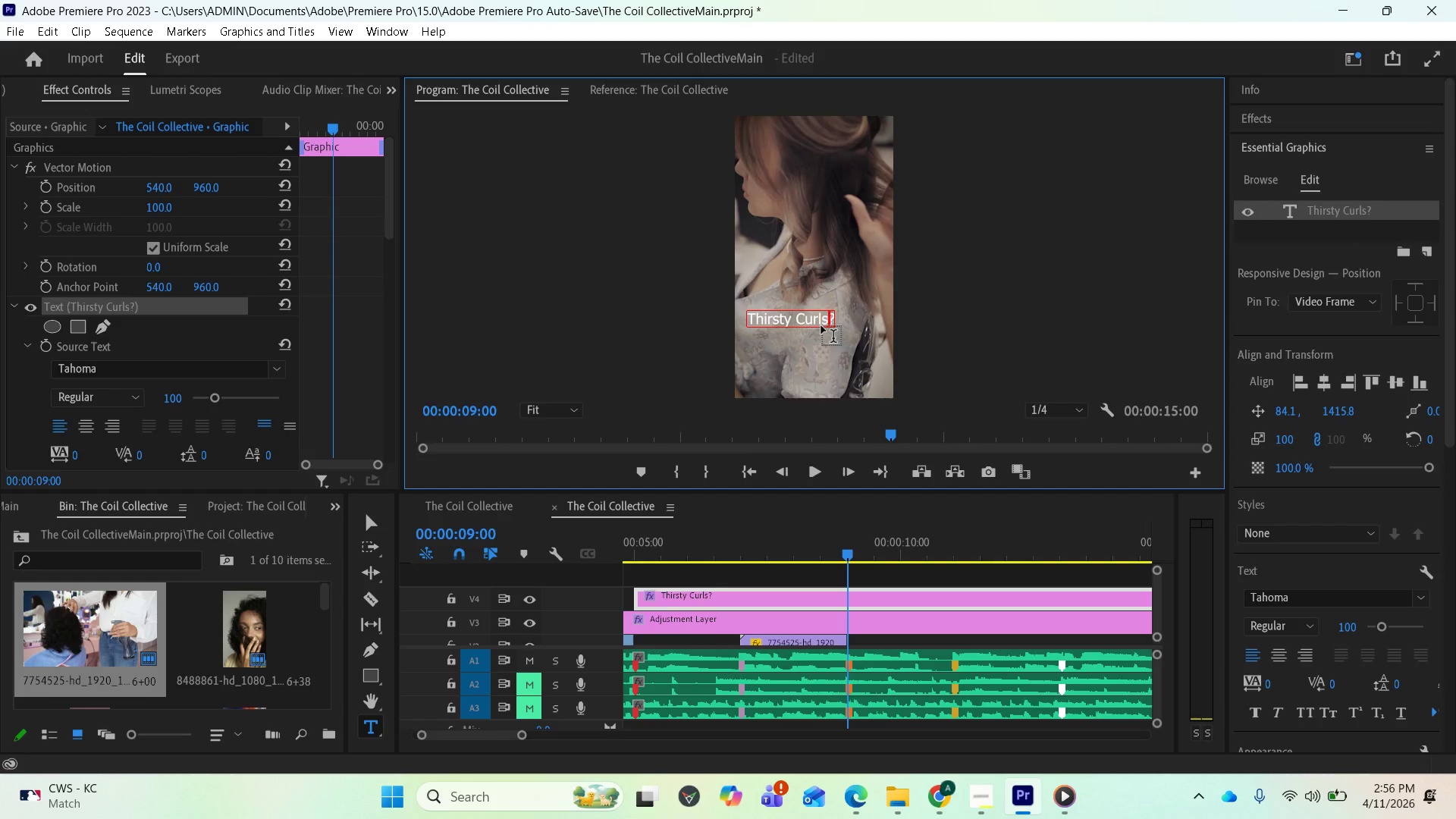 
key(ArrowRight)
 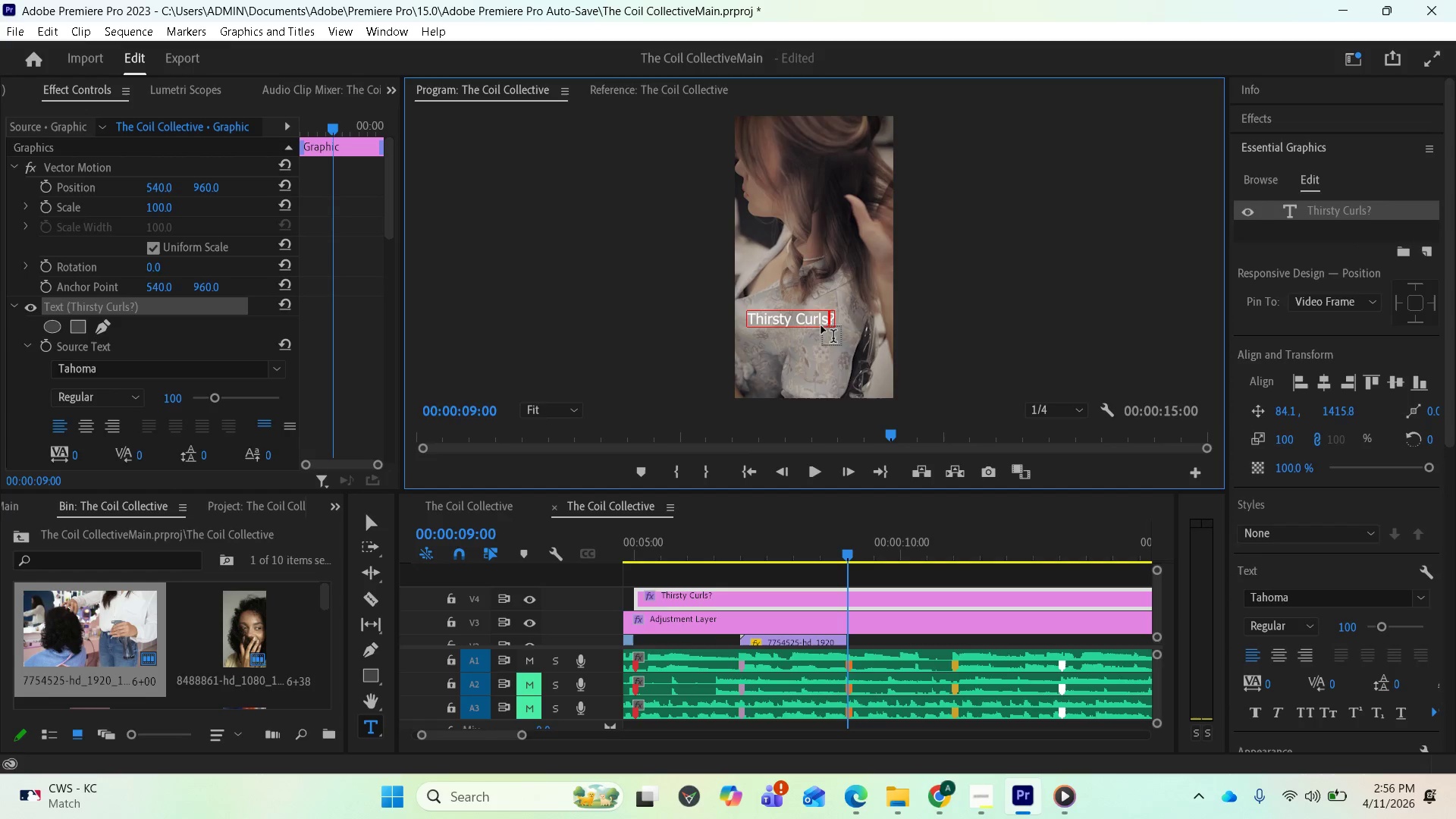 
key(ArrowRight)
 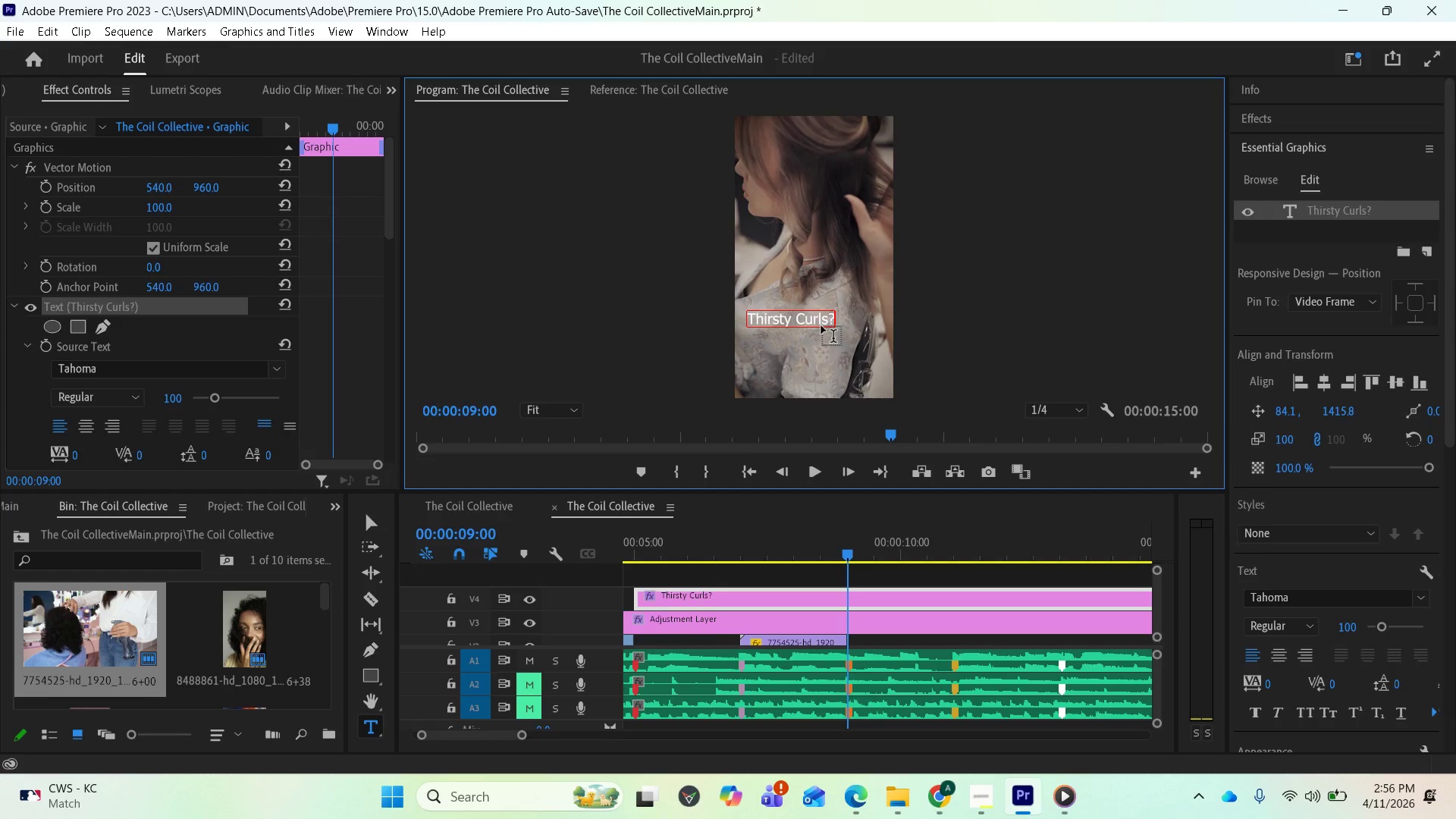 
key(ArrowRight)
 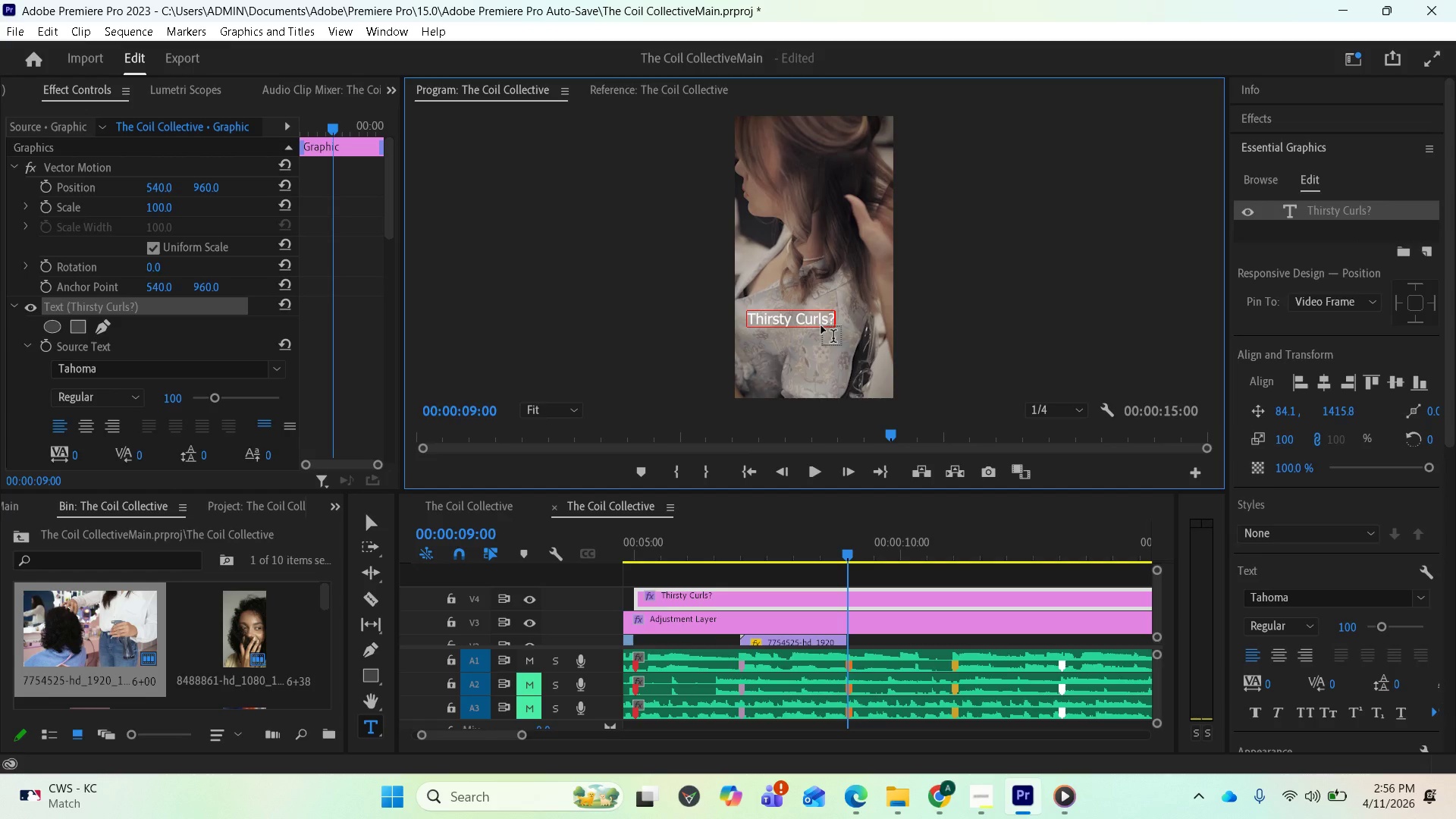 
hold_key(key=Backspace, duration=1.2)
 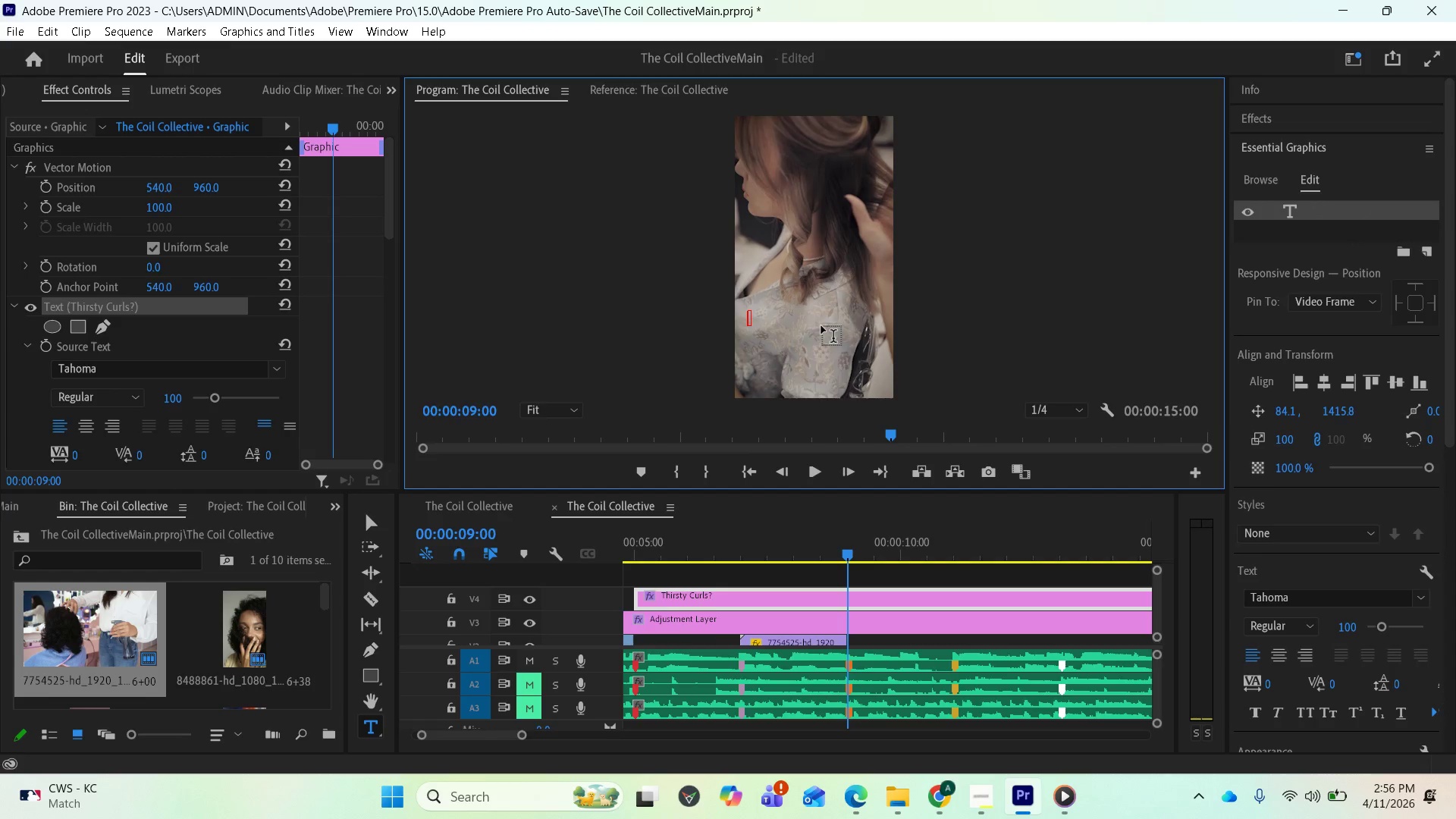 
key(Control+V)
 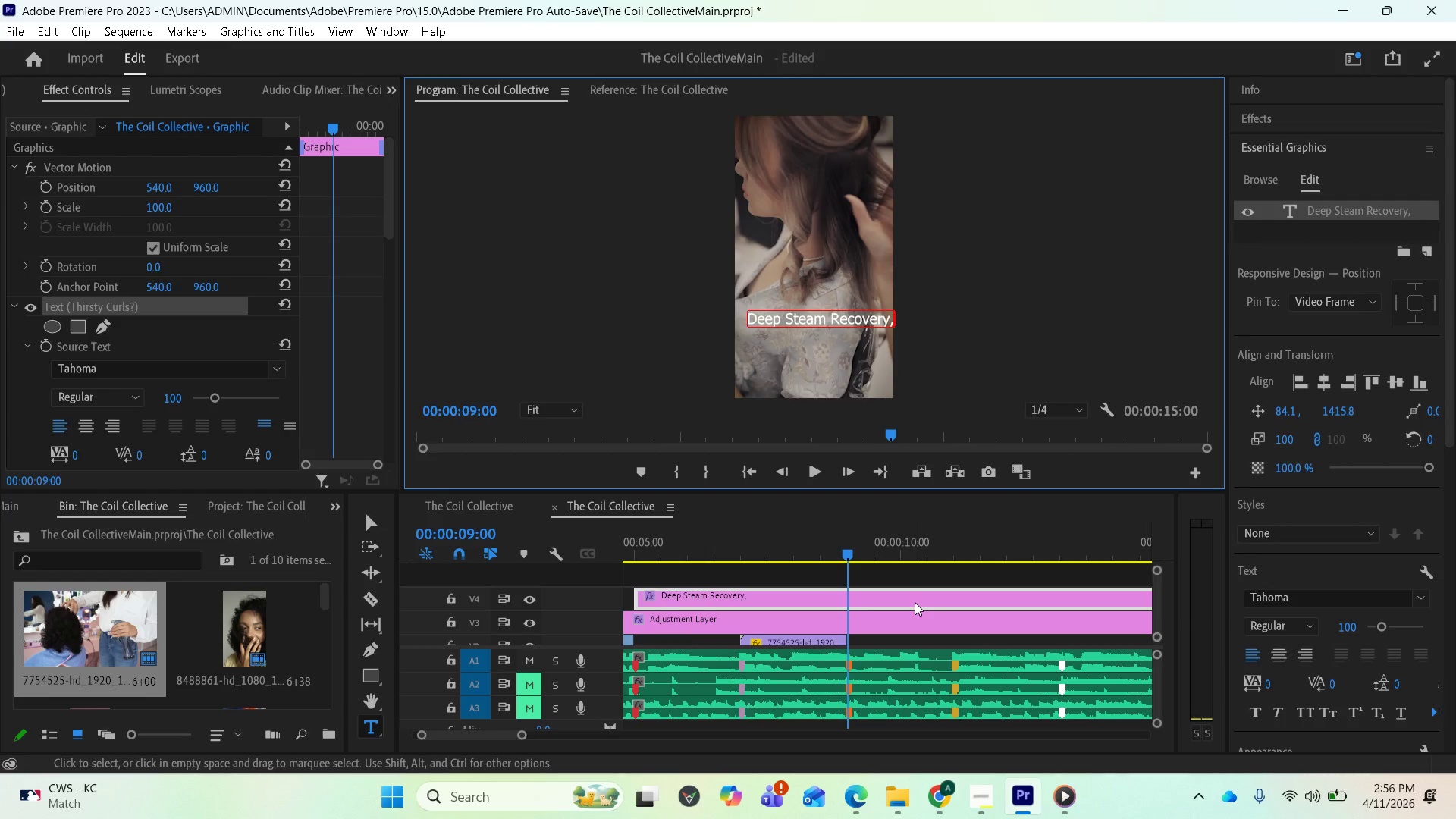 
wait(11.34)
 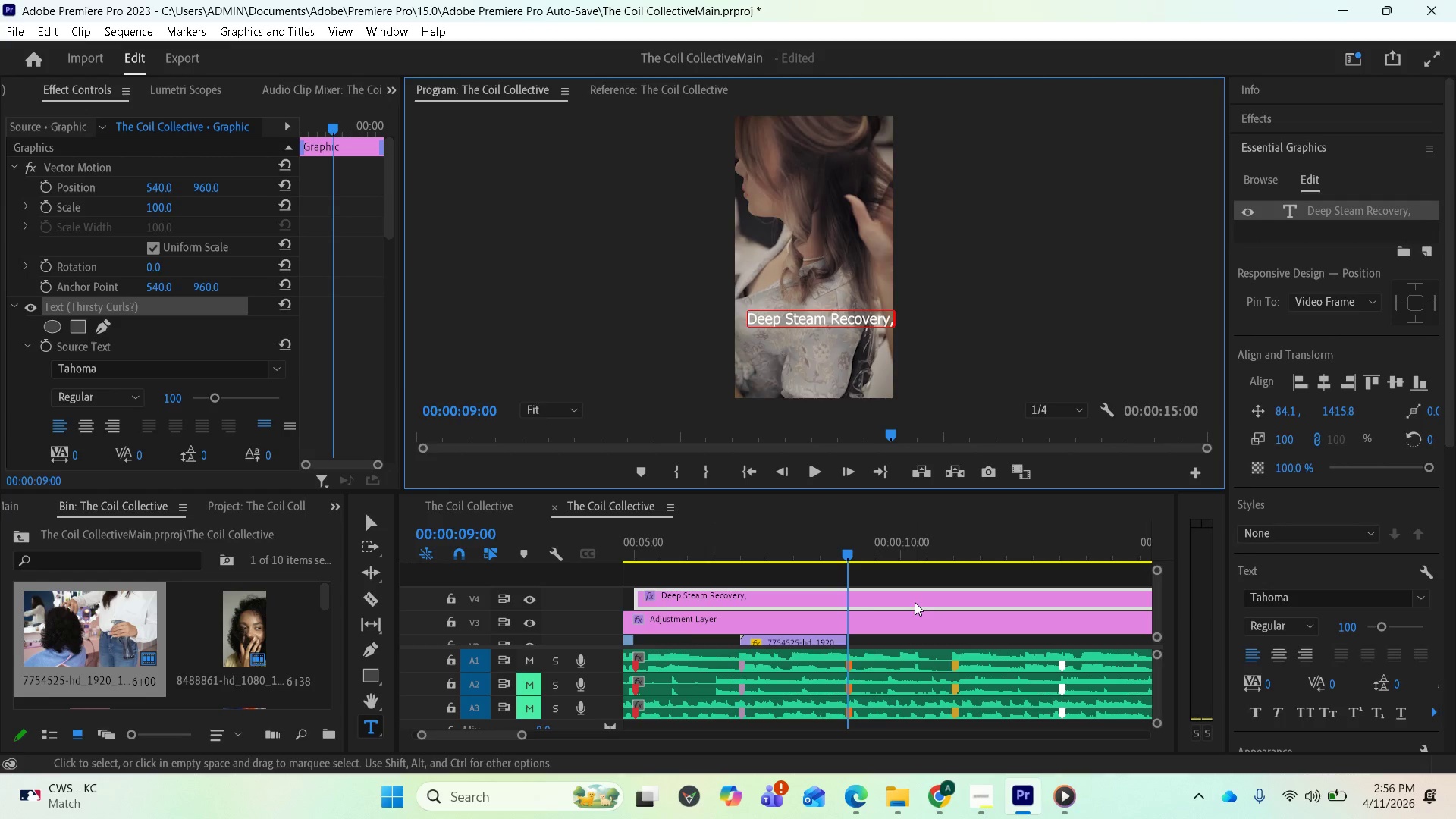 
left_click([378, 595])
 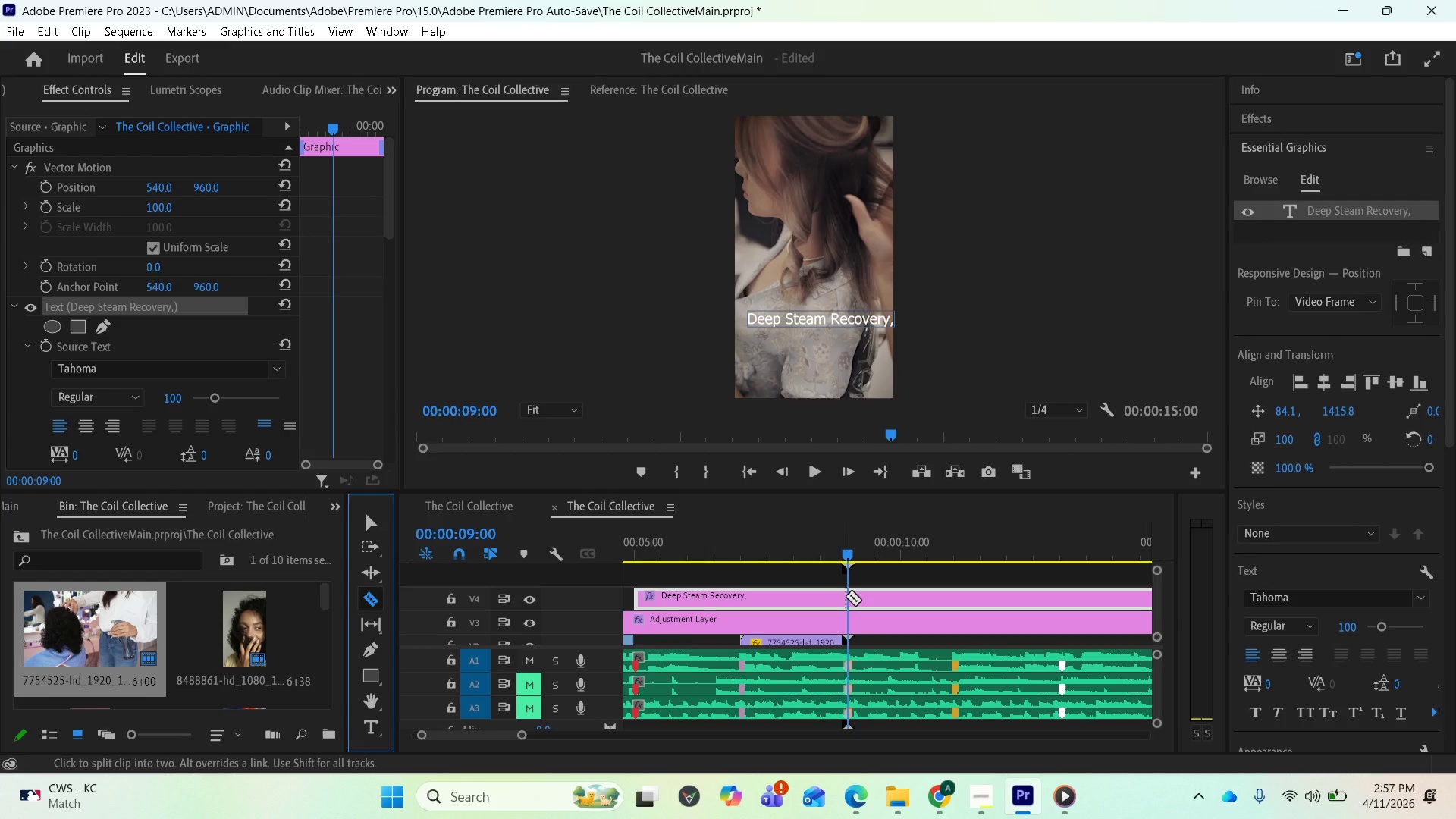 
left_click([846, 596])
 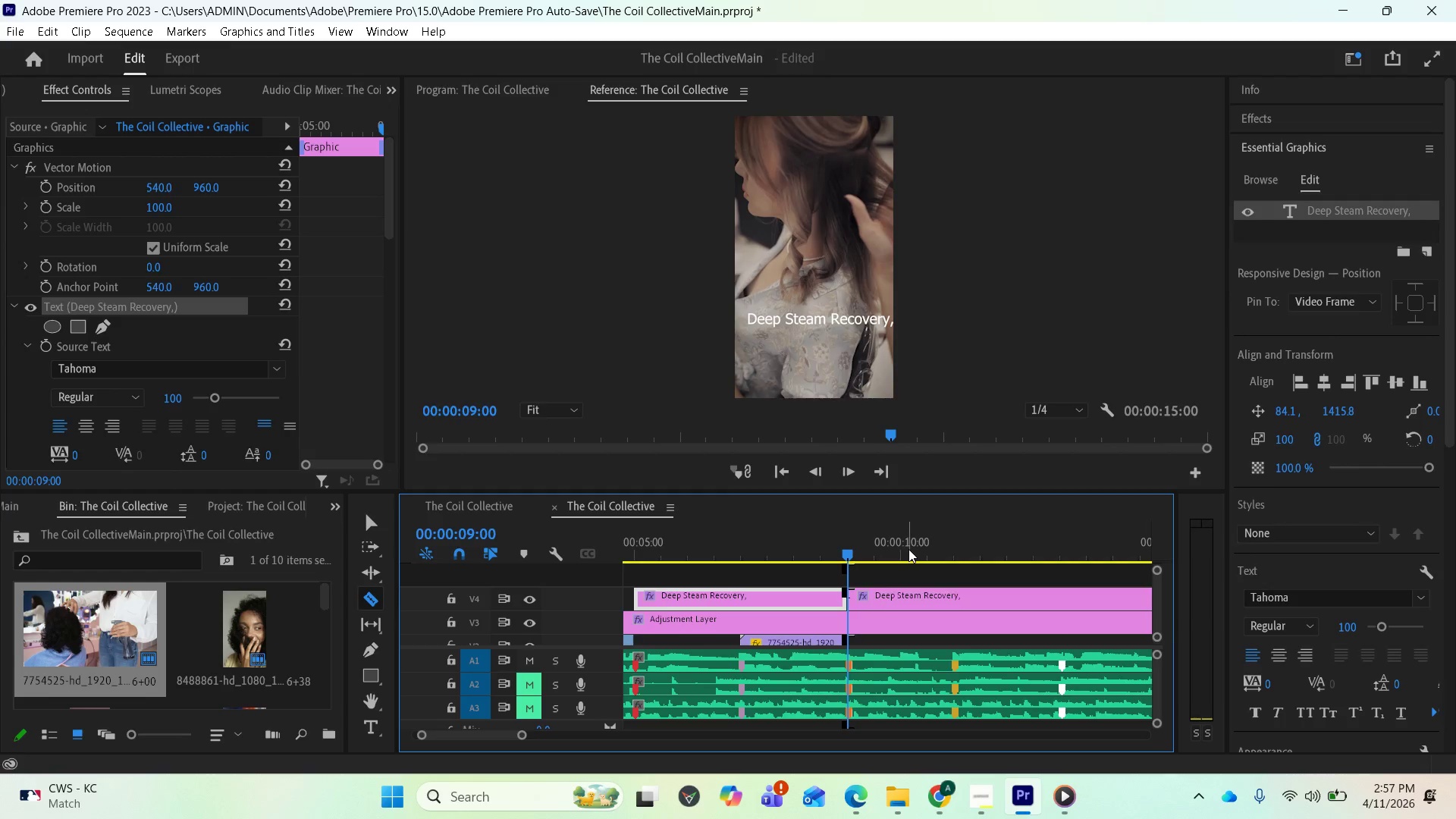 
left_click([901, 555])
 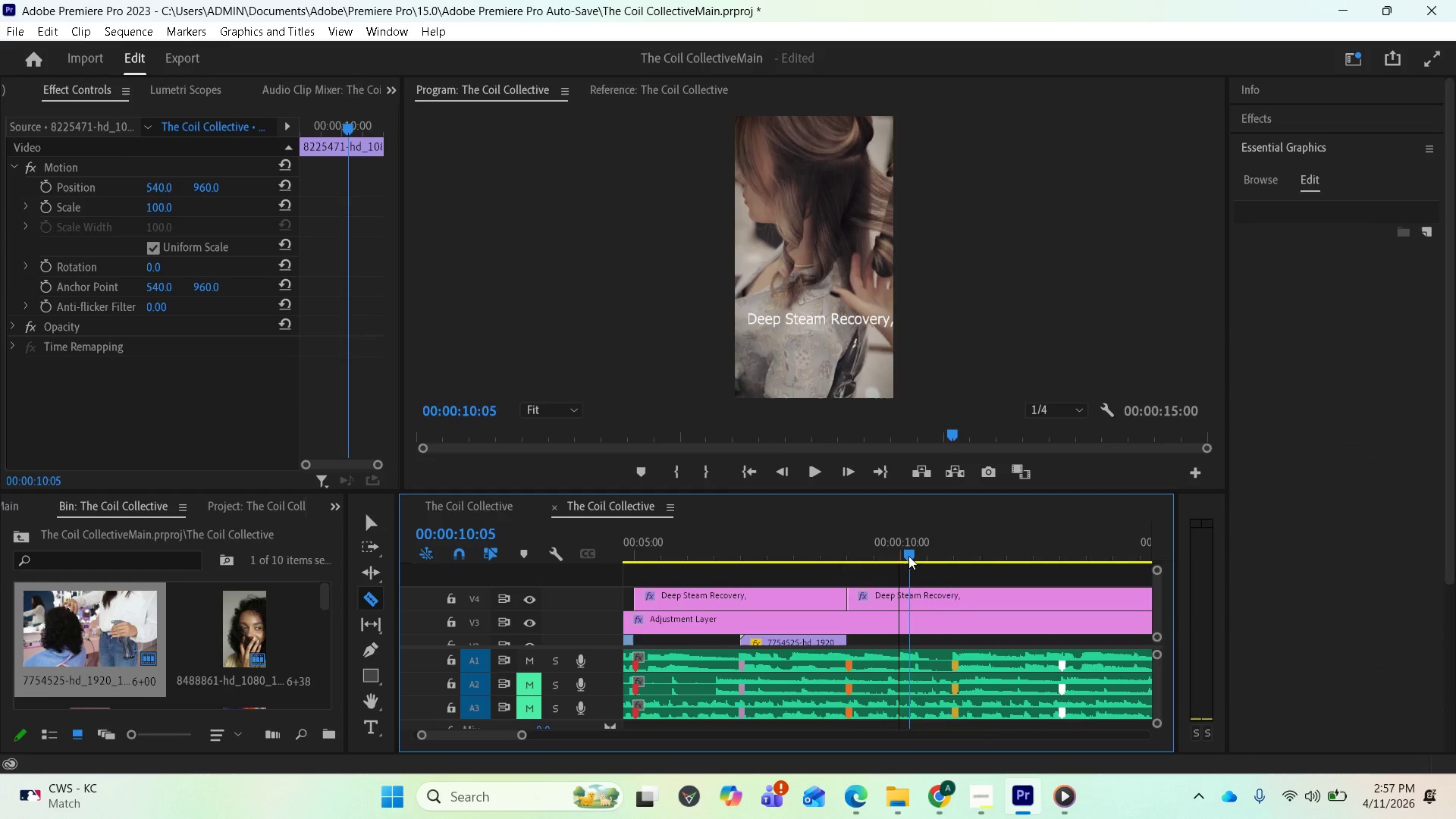 
wait(8.77)
 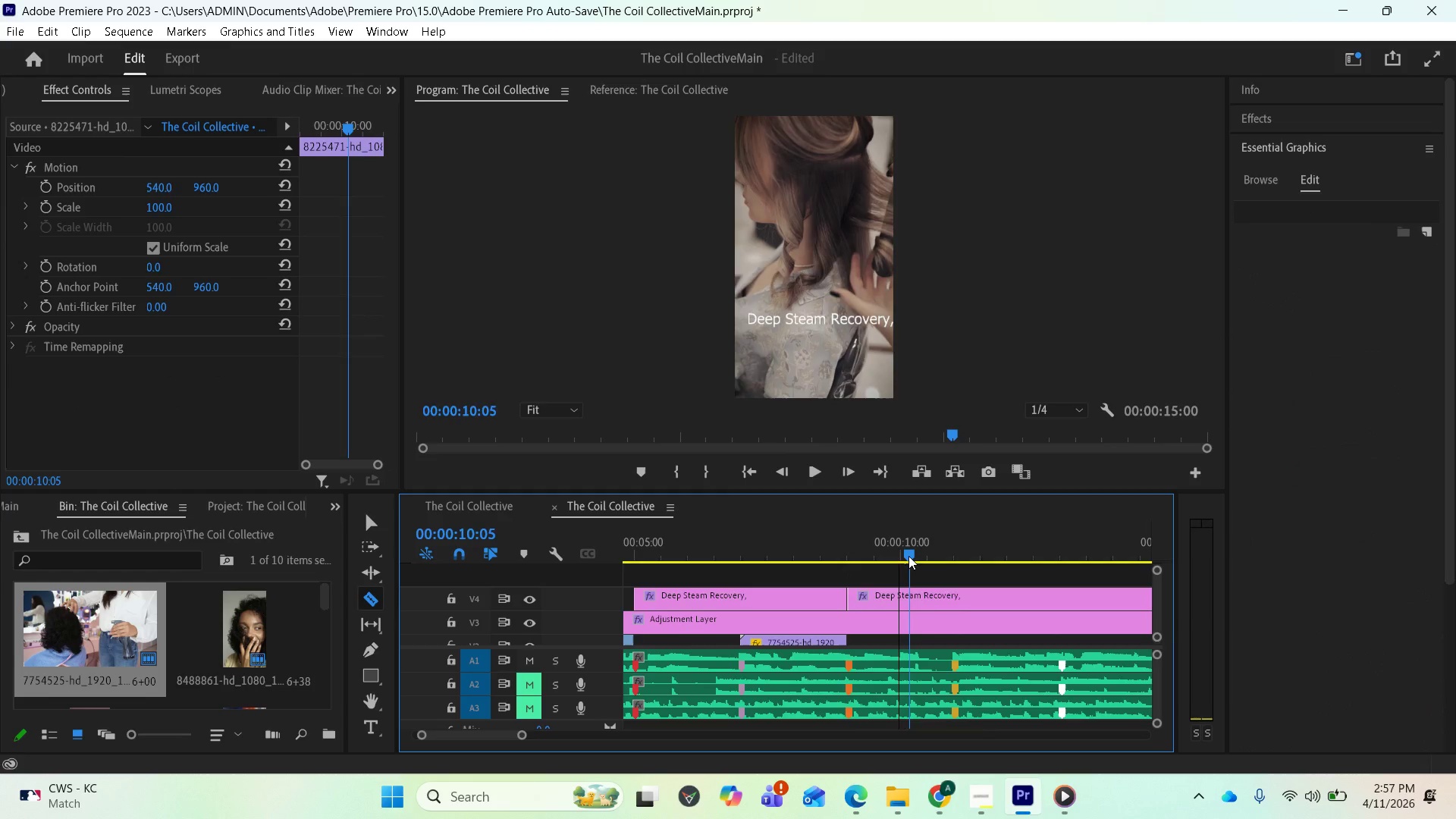 
left_click([901, 602])
 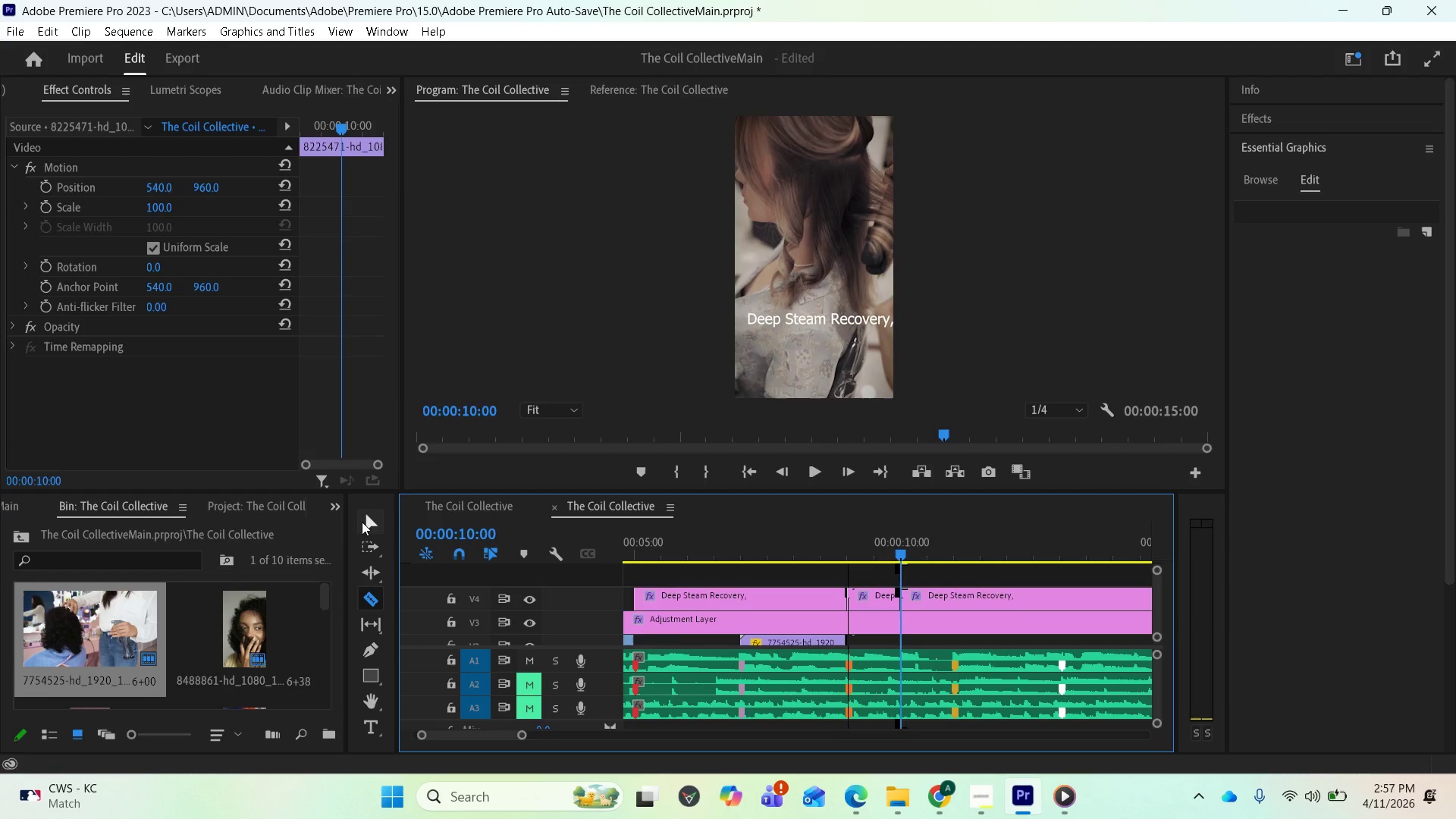 
left_click([363, 522])
 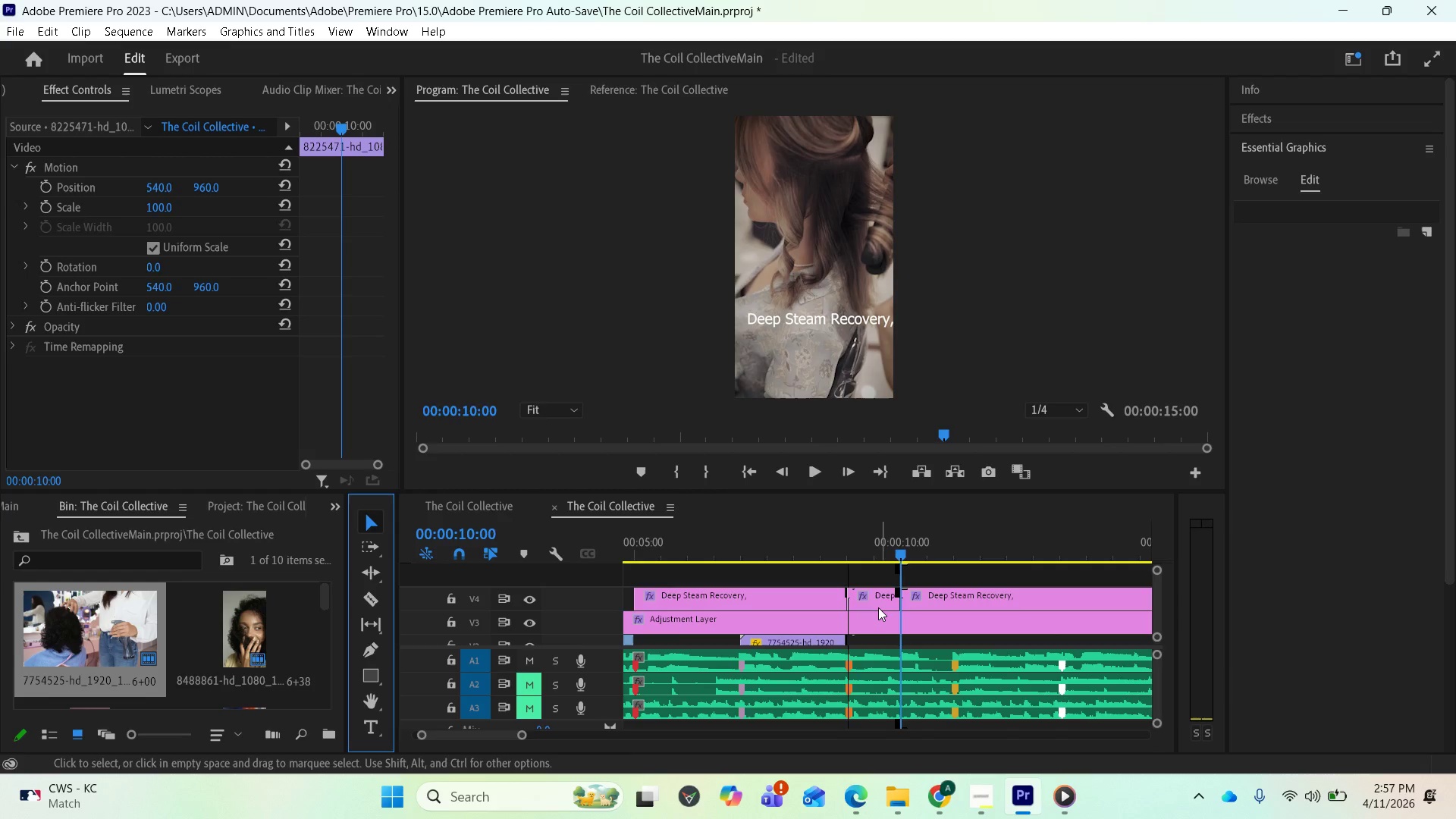 
left_click([876, 605])
 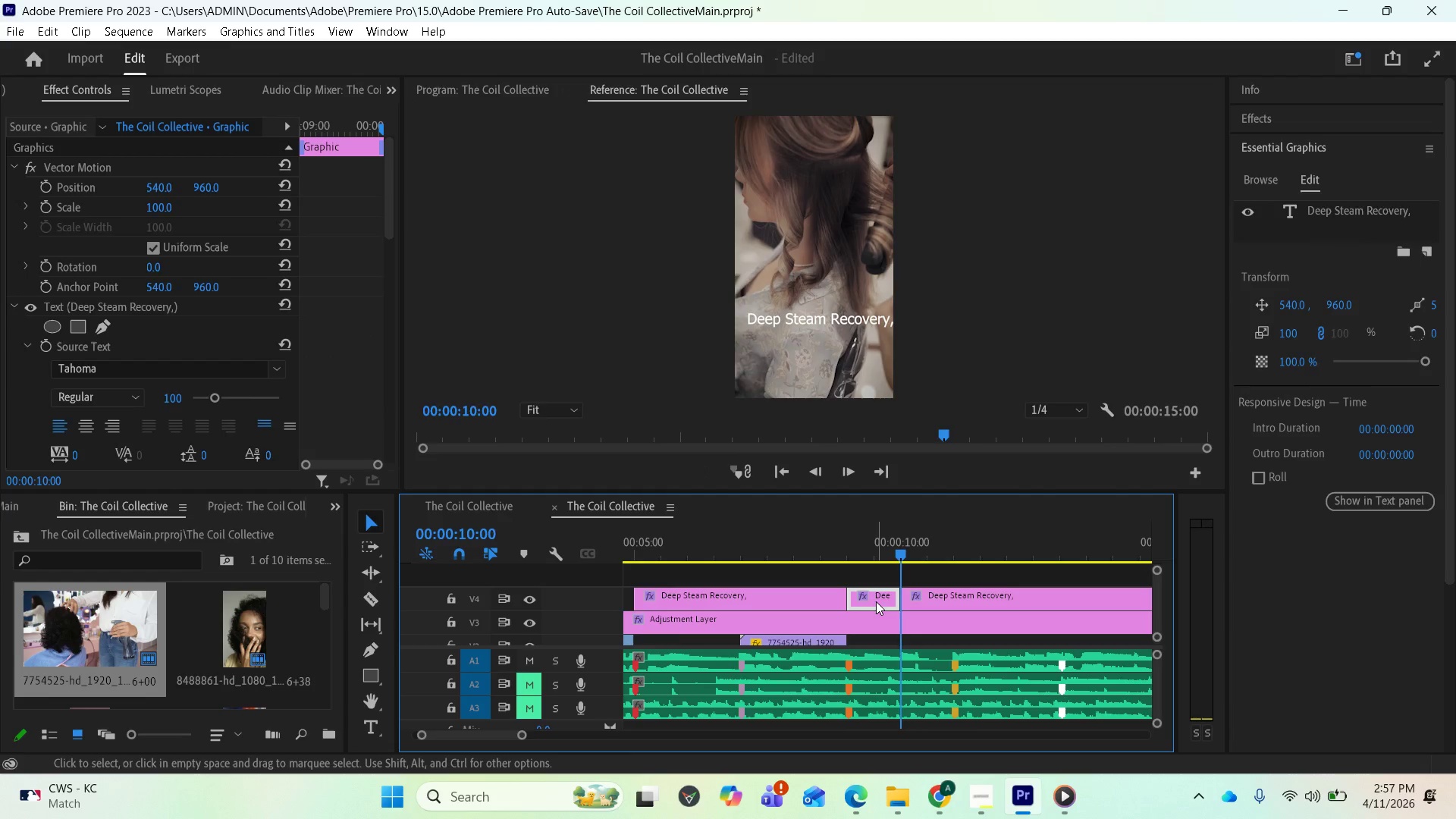 
key(Delete)
 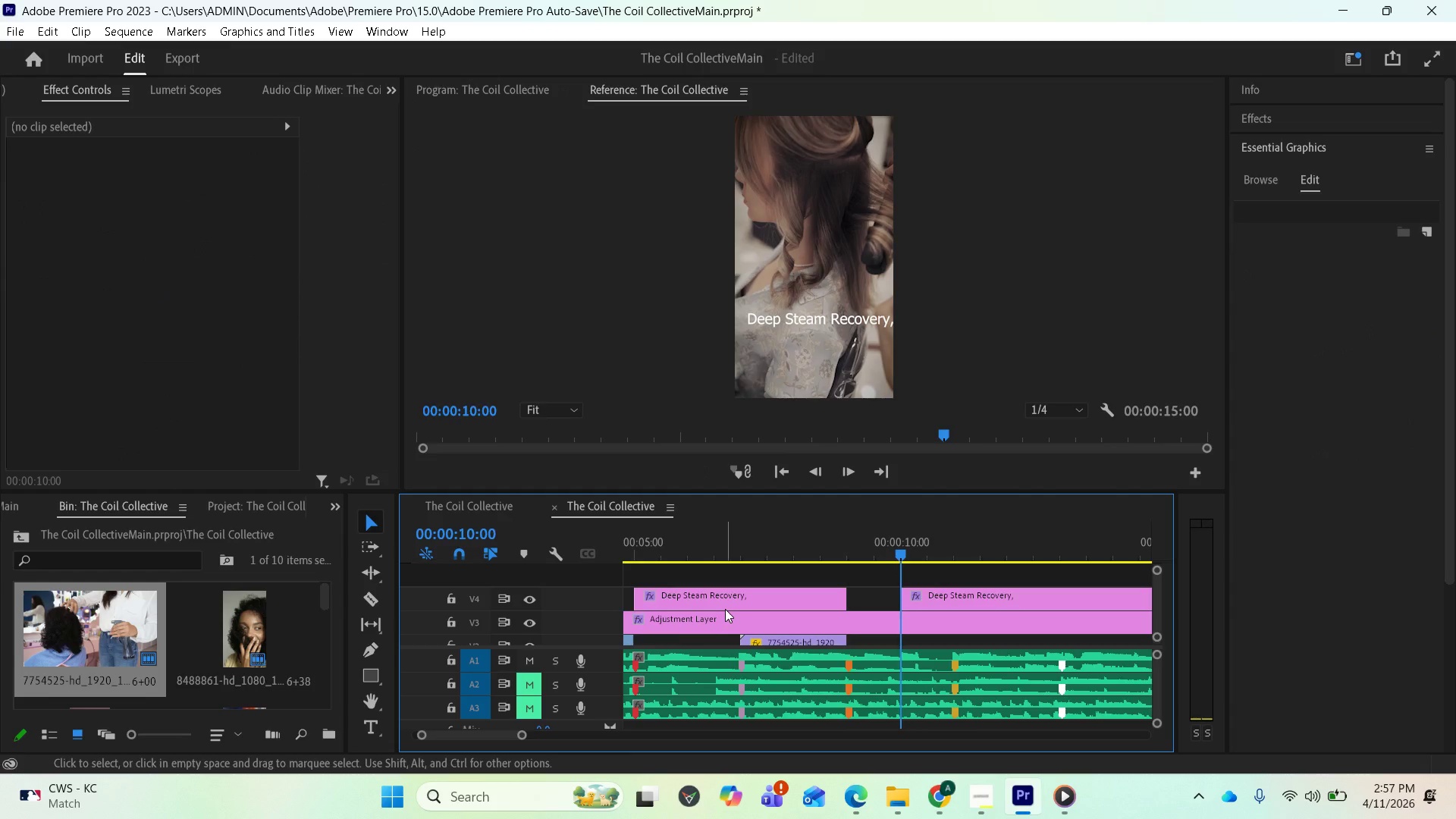 
left_click([720, 595])
 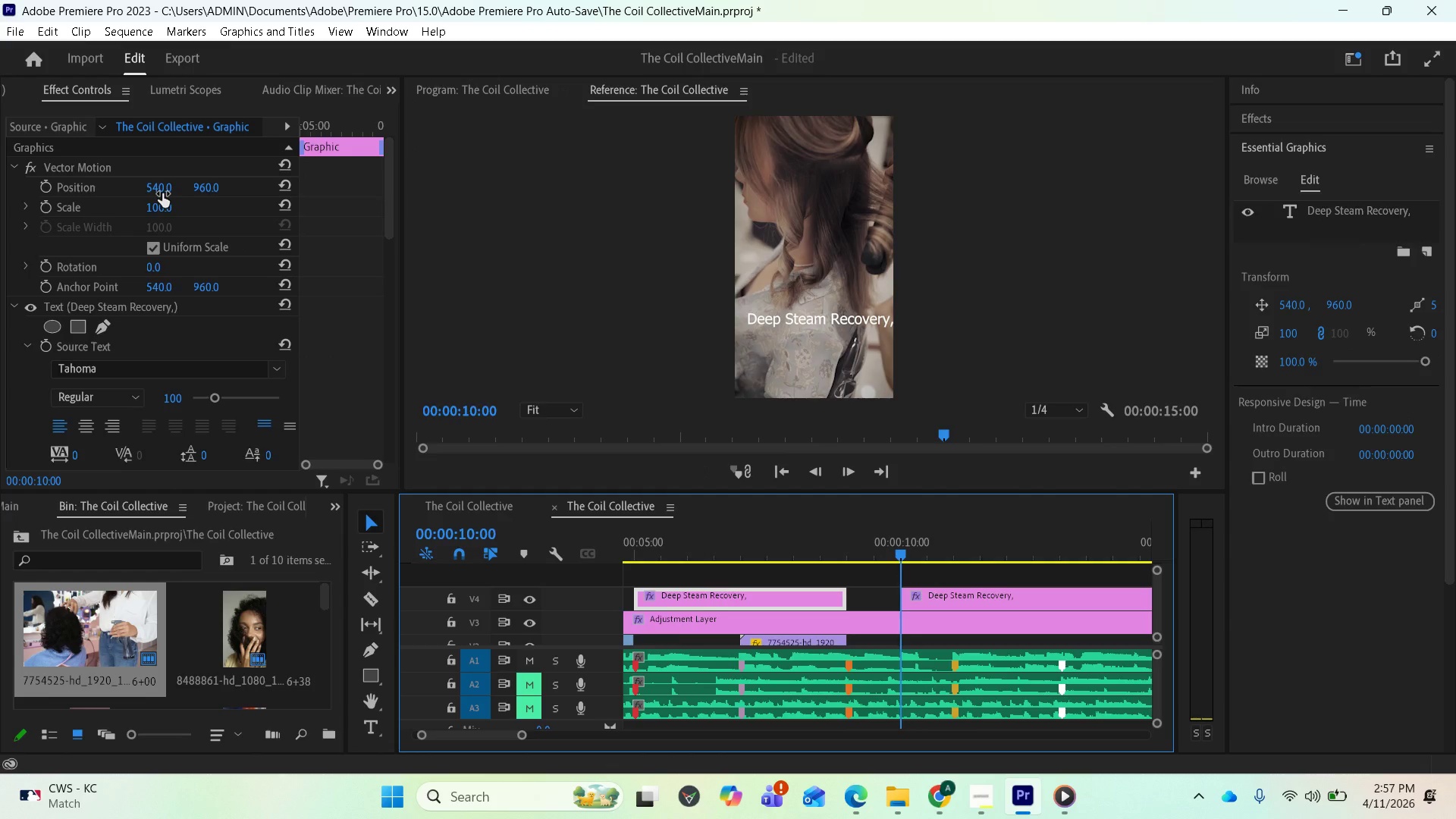 
left_click_drag(start_coordinate=[162, 193], to_coordinate=[103, 193])
 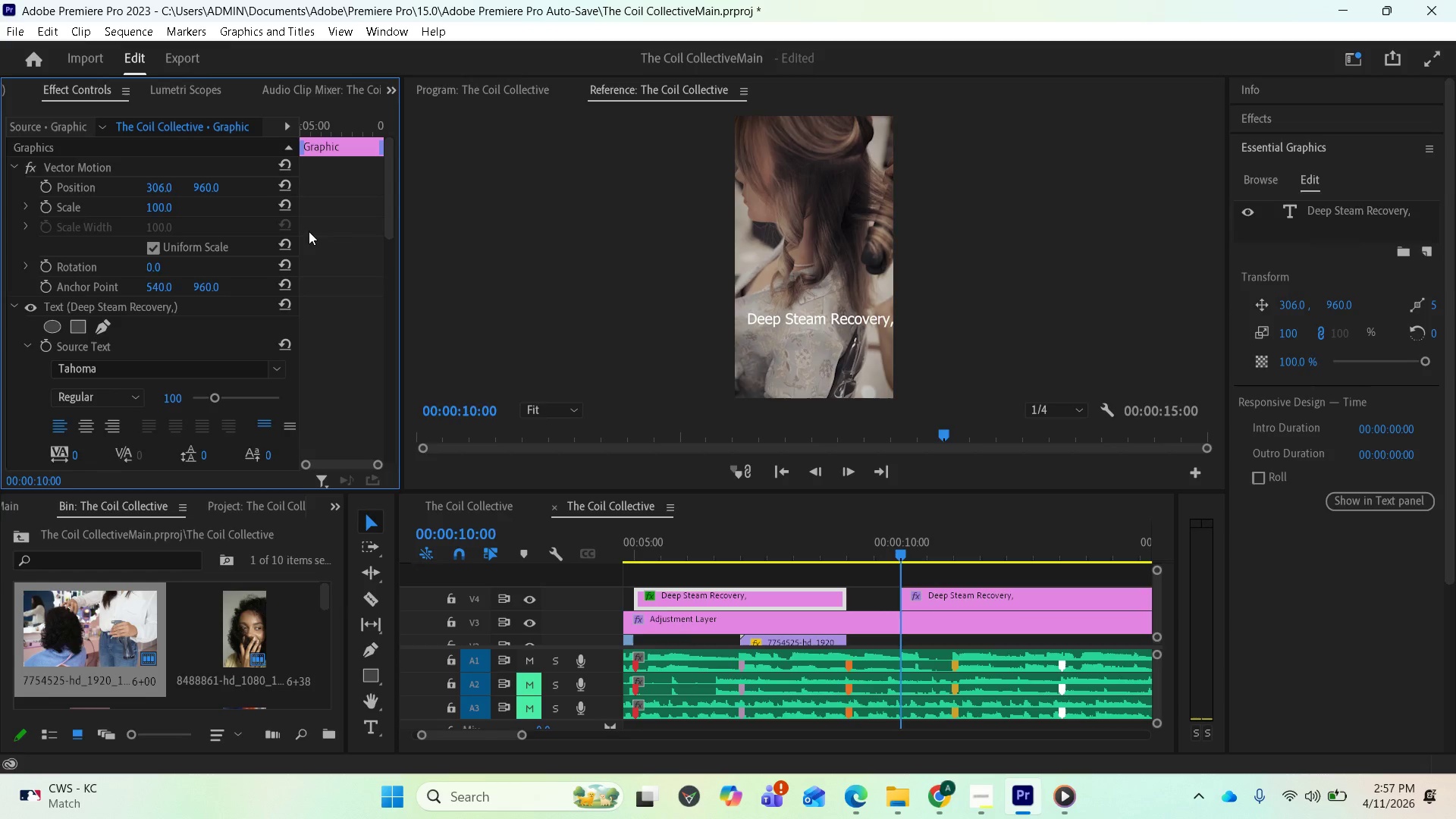 
key(Control+Z)
 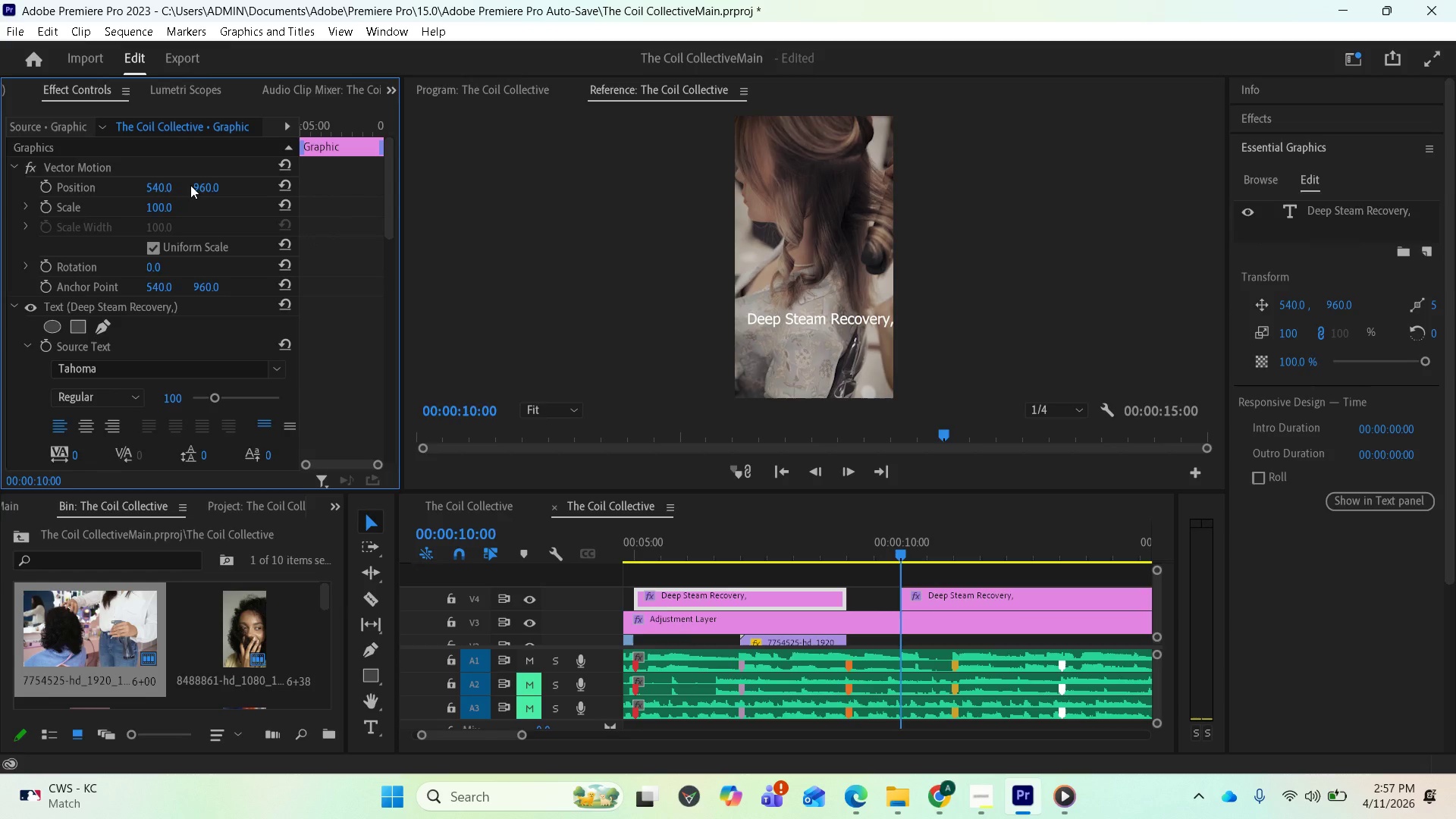 
left_click_drag(start_coordinate=[199, 185], to_coordinate=[725, 232])
 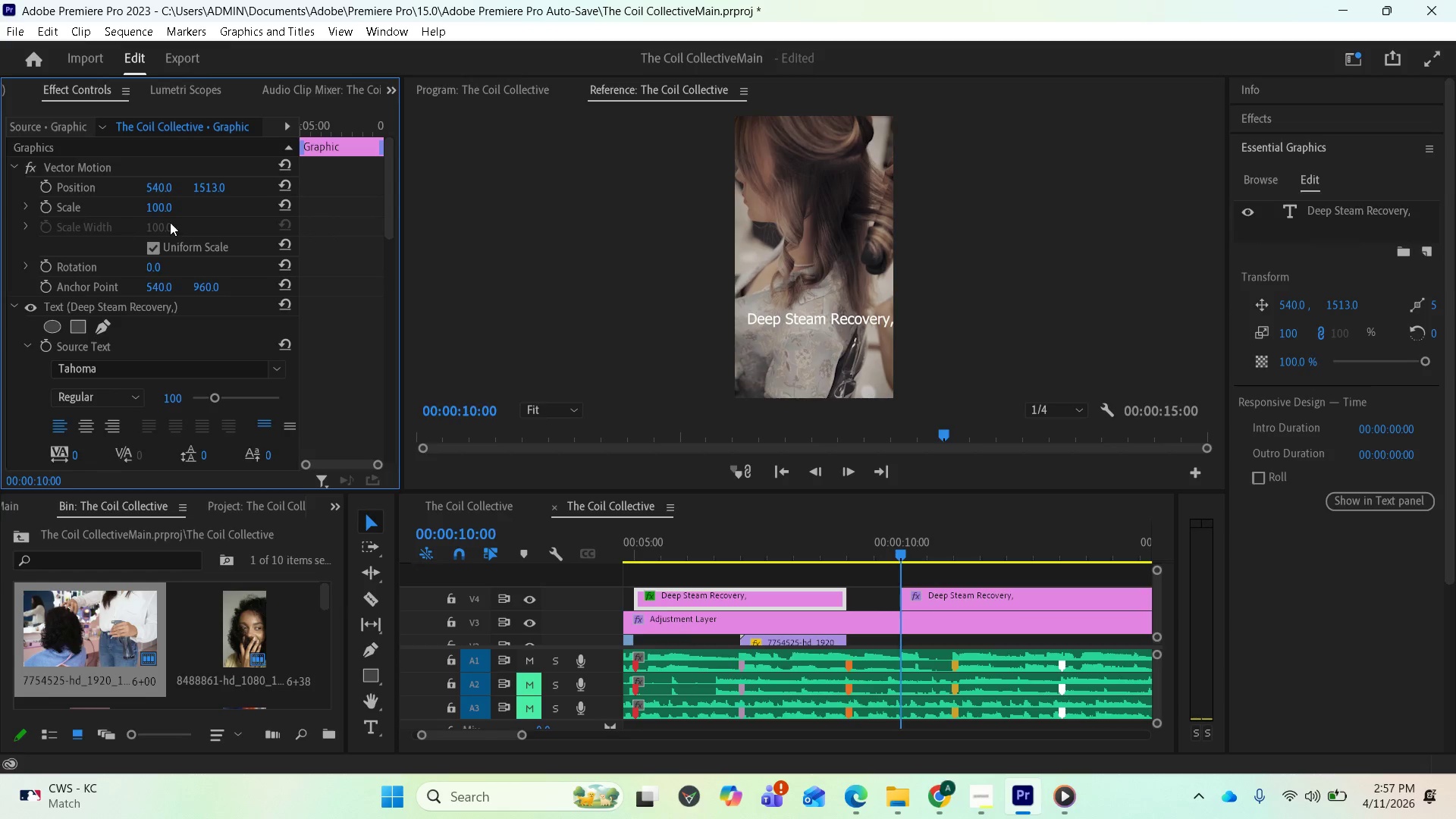 
scroll: coordinate [170, 221], scroll_direction: up, amount: 2.0
 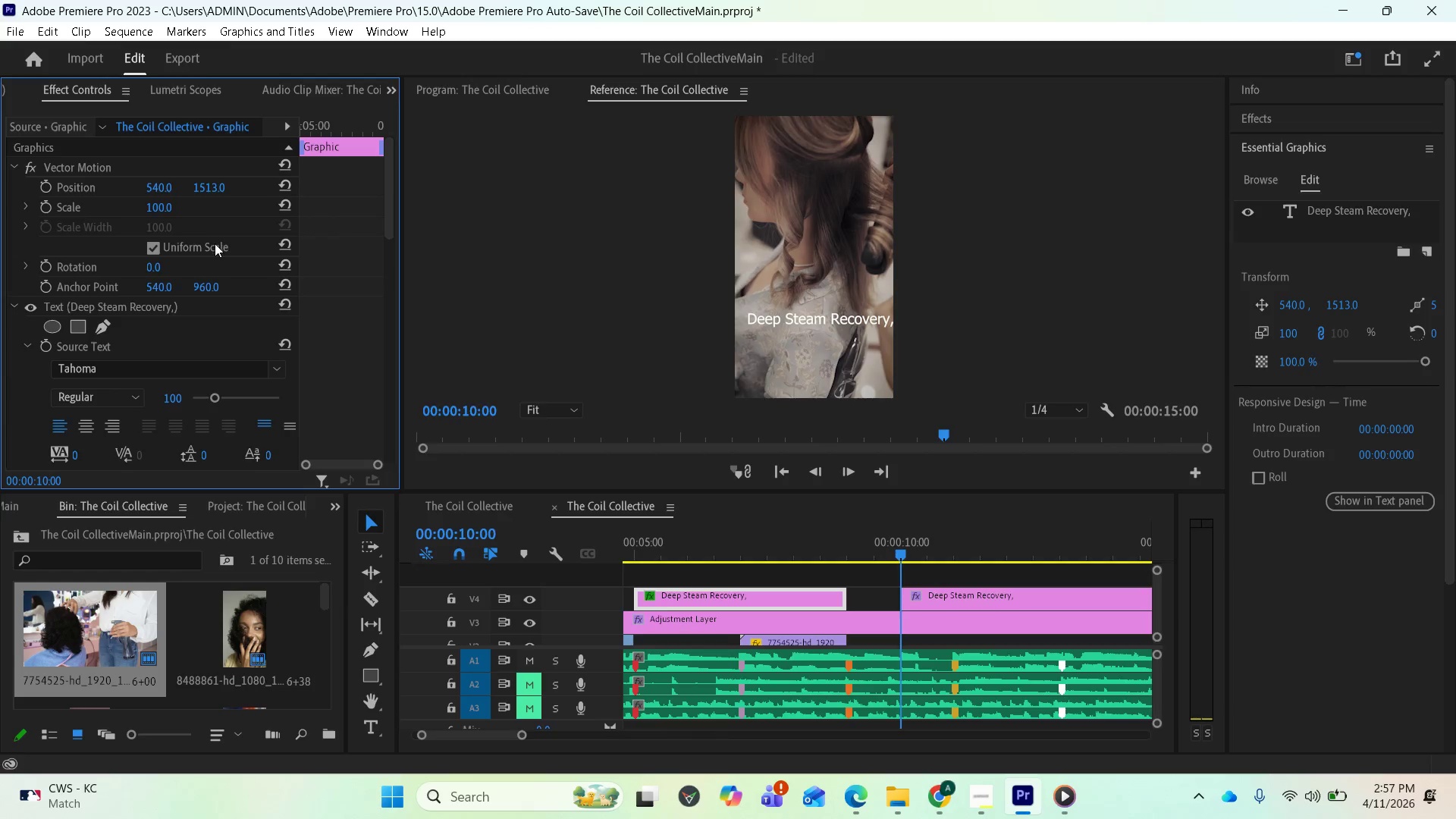 
key(Control+Z)
 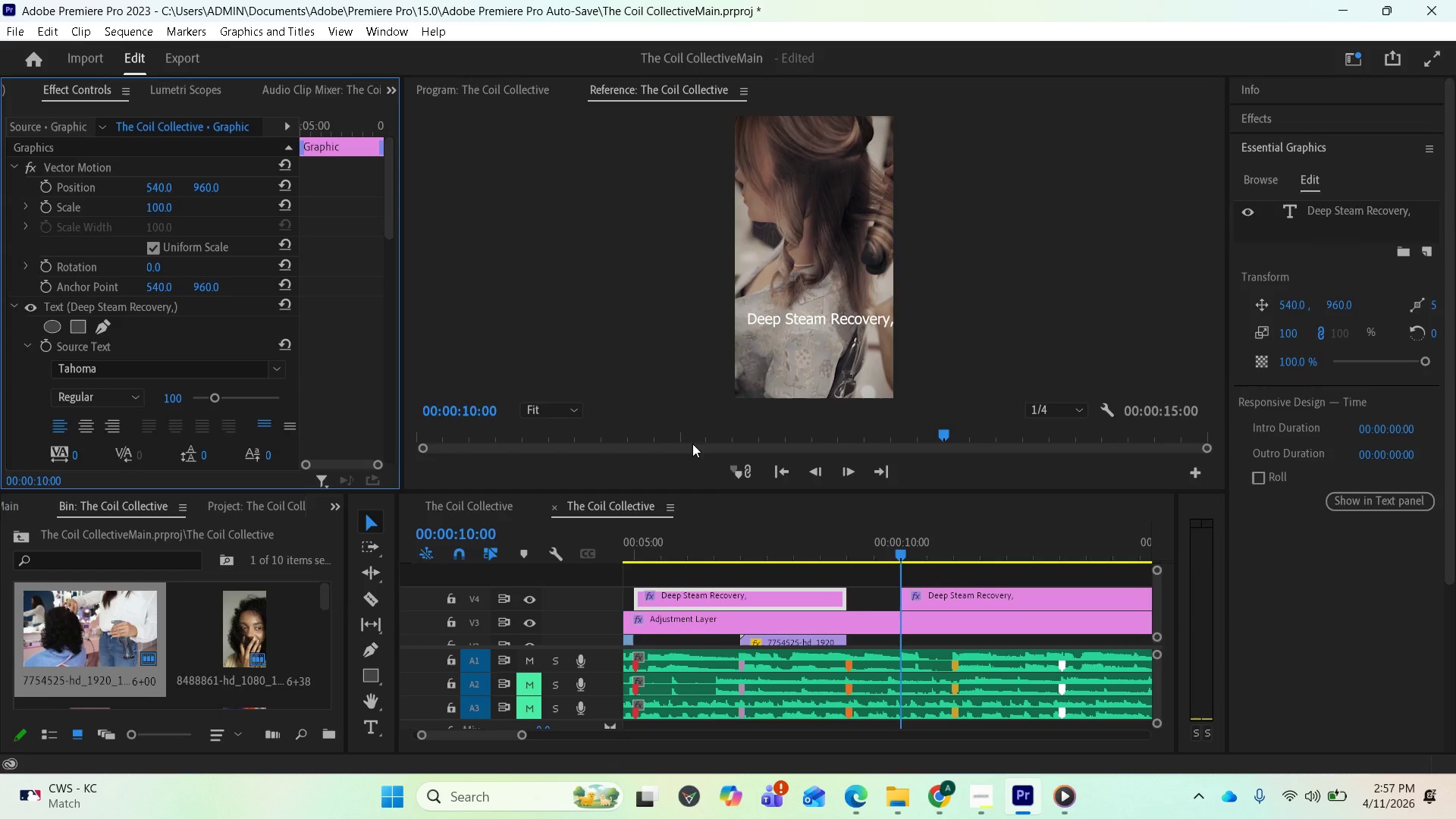 
left_click([773, 600])
 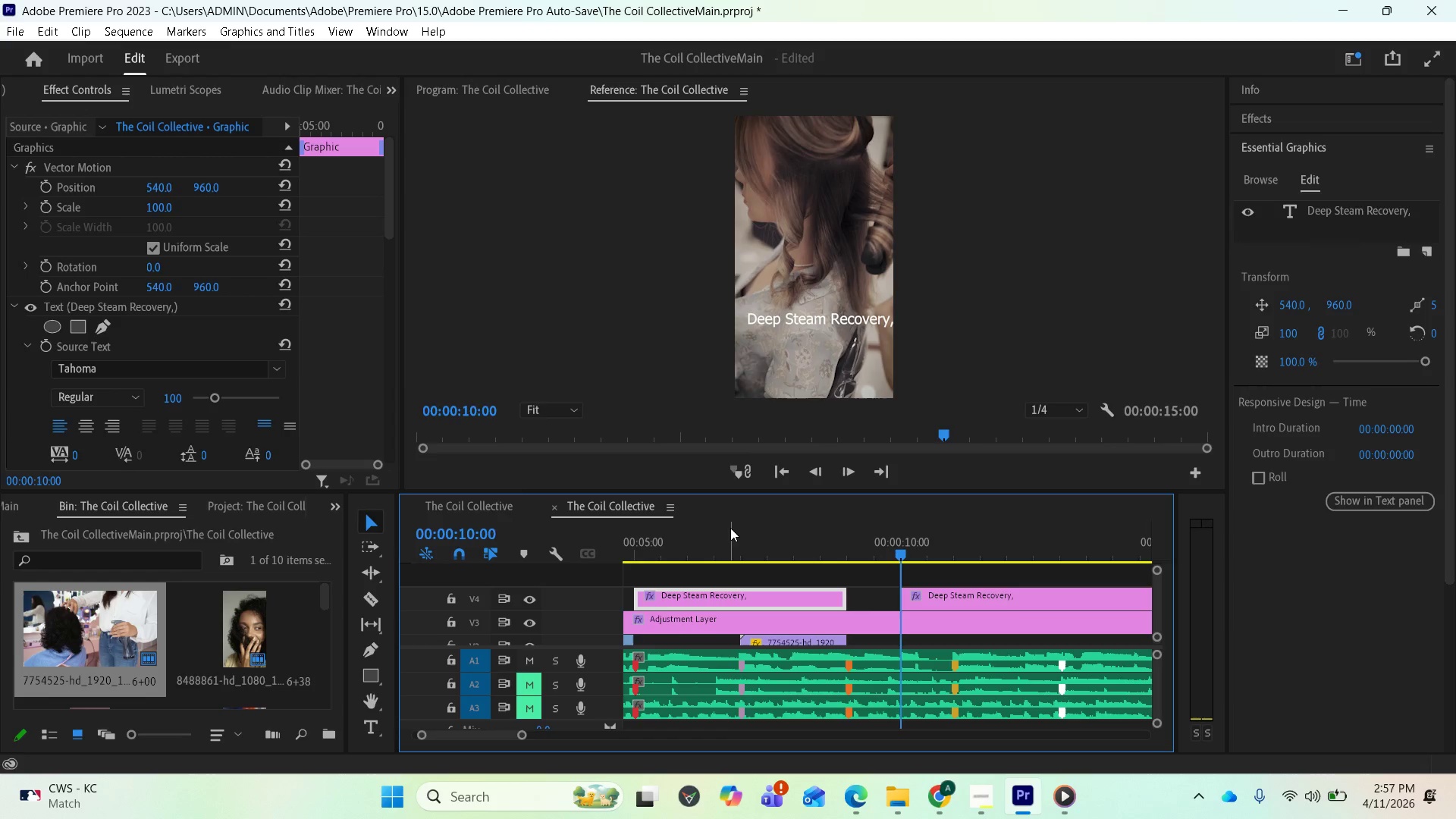 
left_click([730, 528])
 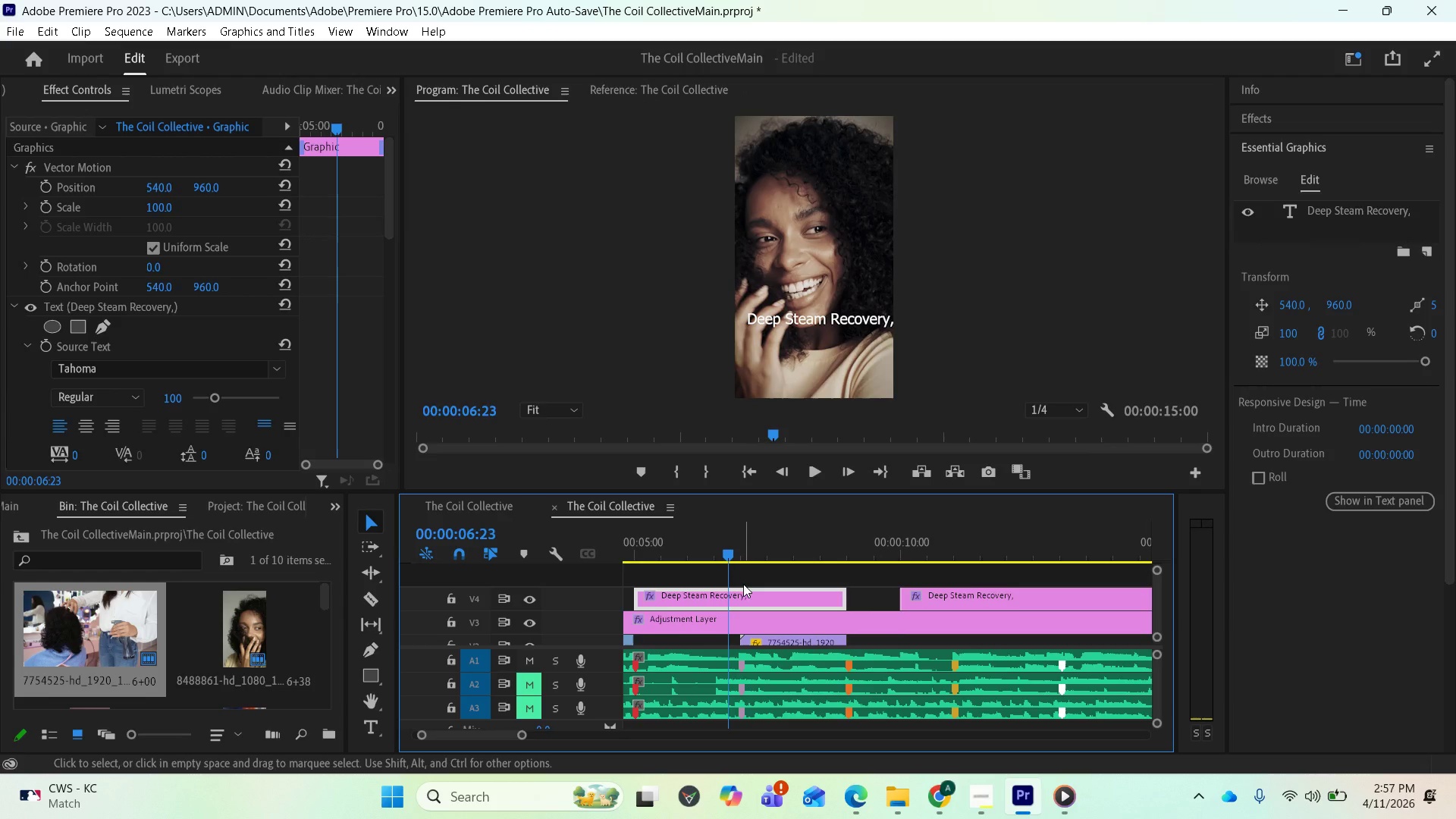 
left_click([744, 588])
 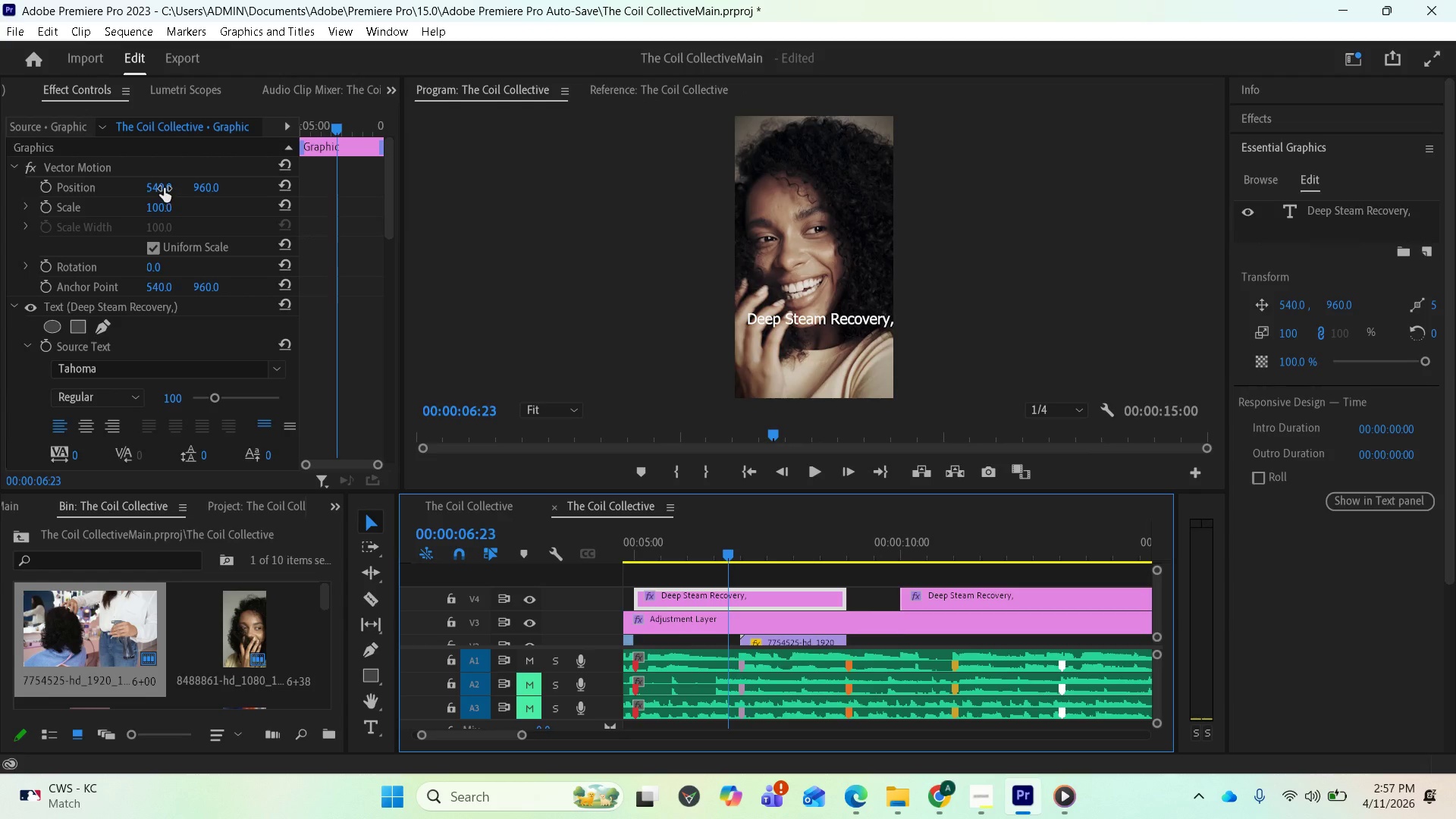 
left_click_drag(start_coordinate=[162, 187], to_coordinate=[121, 190])
 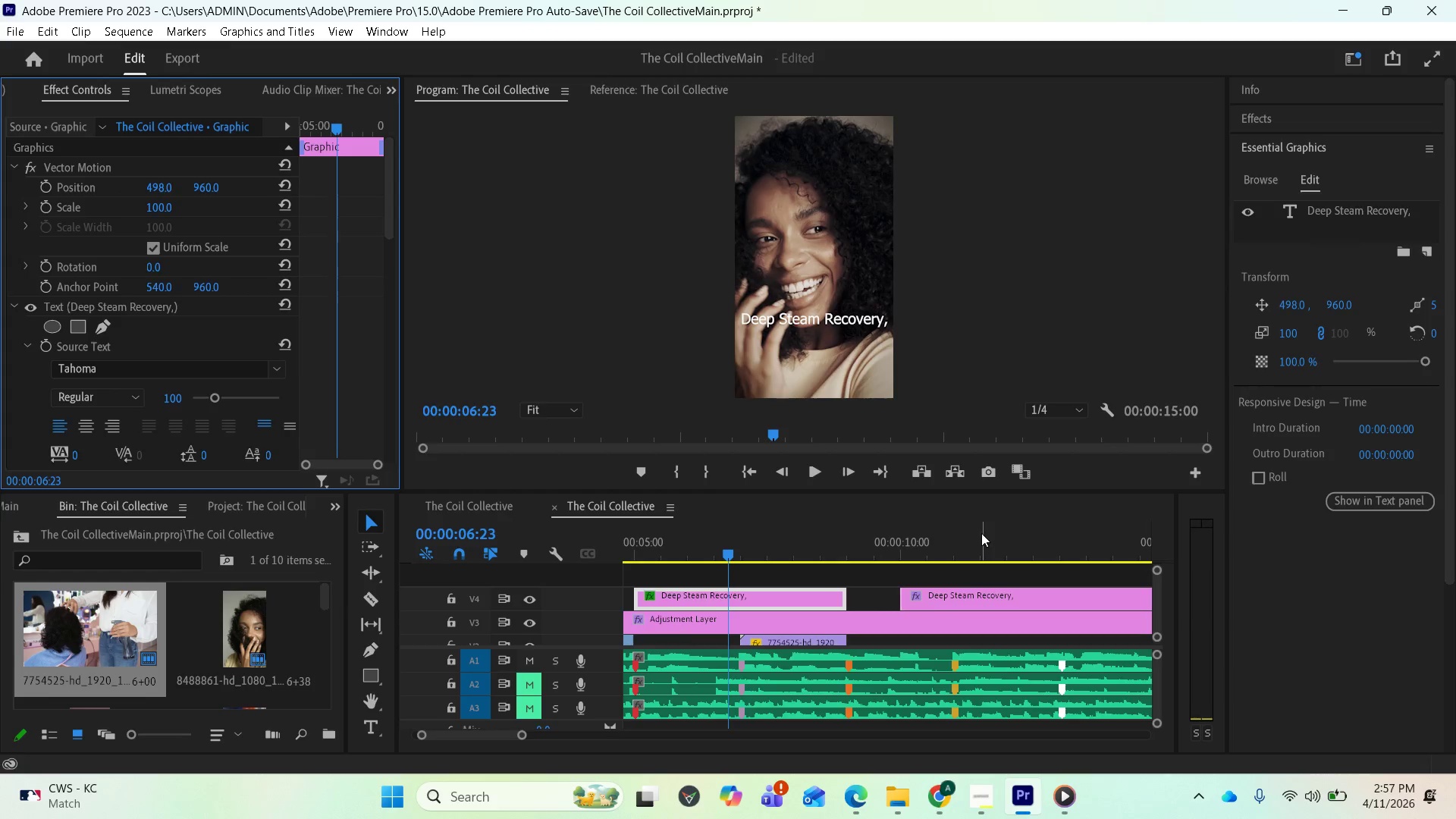 
left_click([981, 533])
 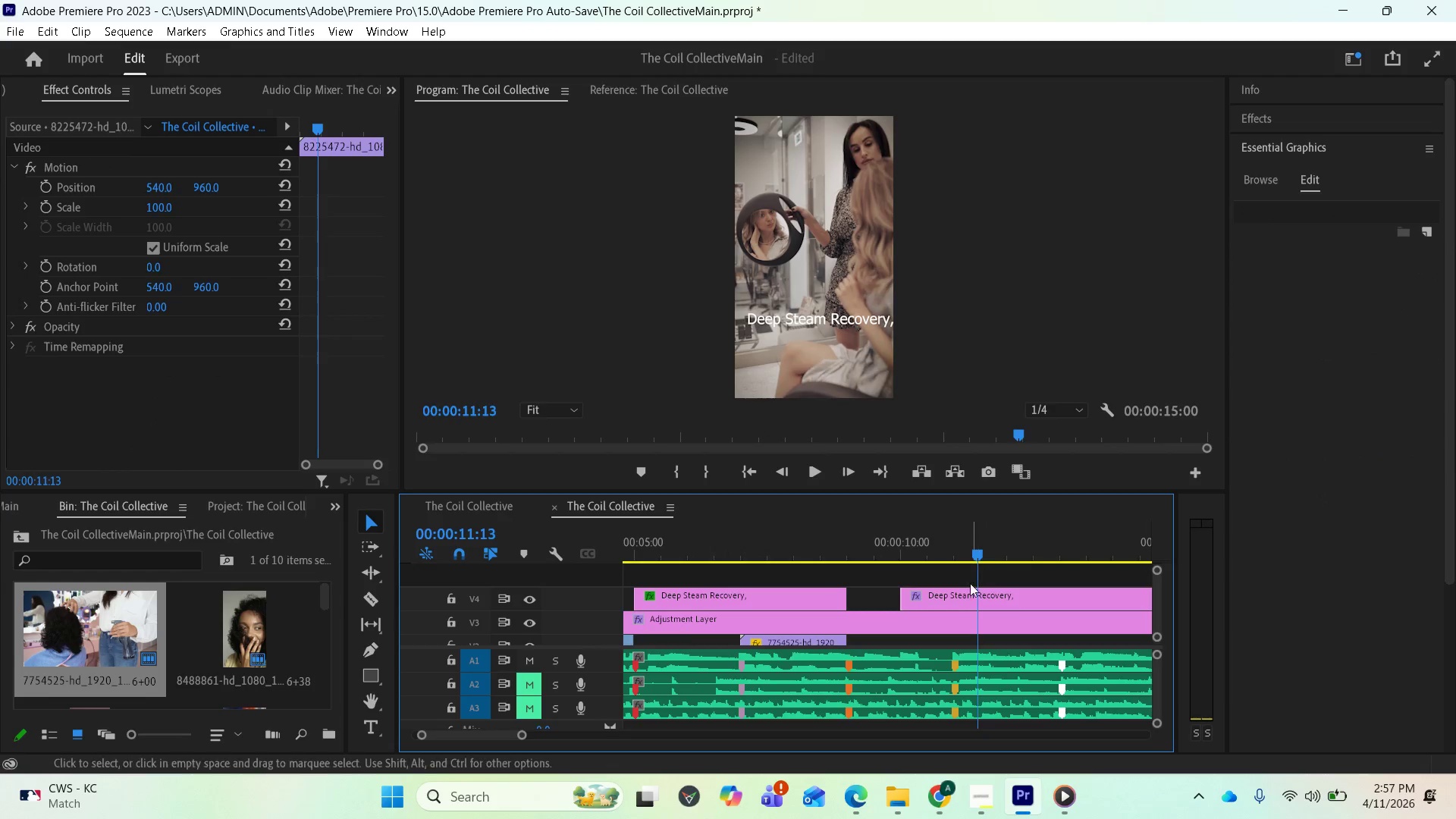 
left_click([949, 598])
 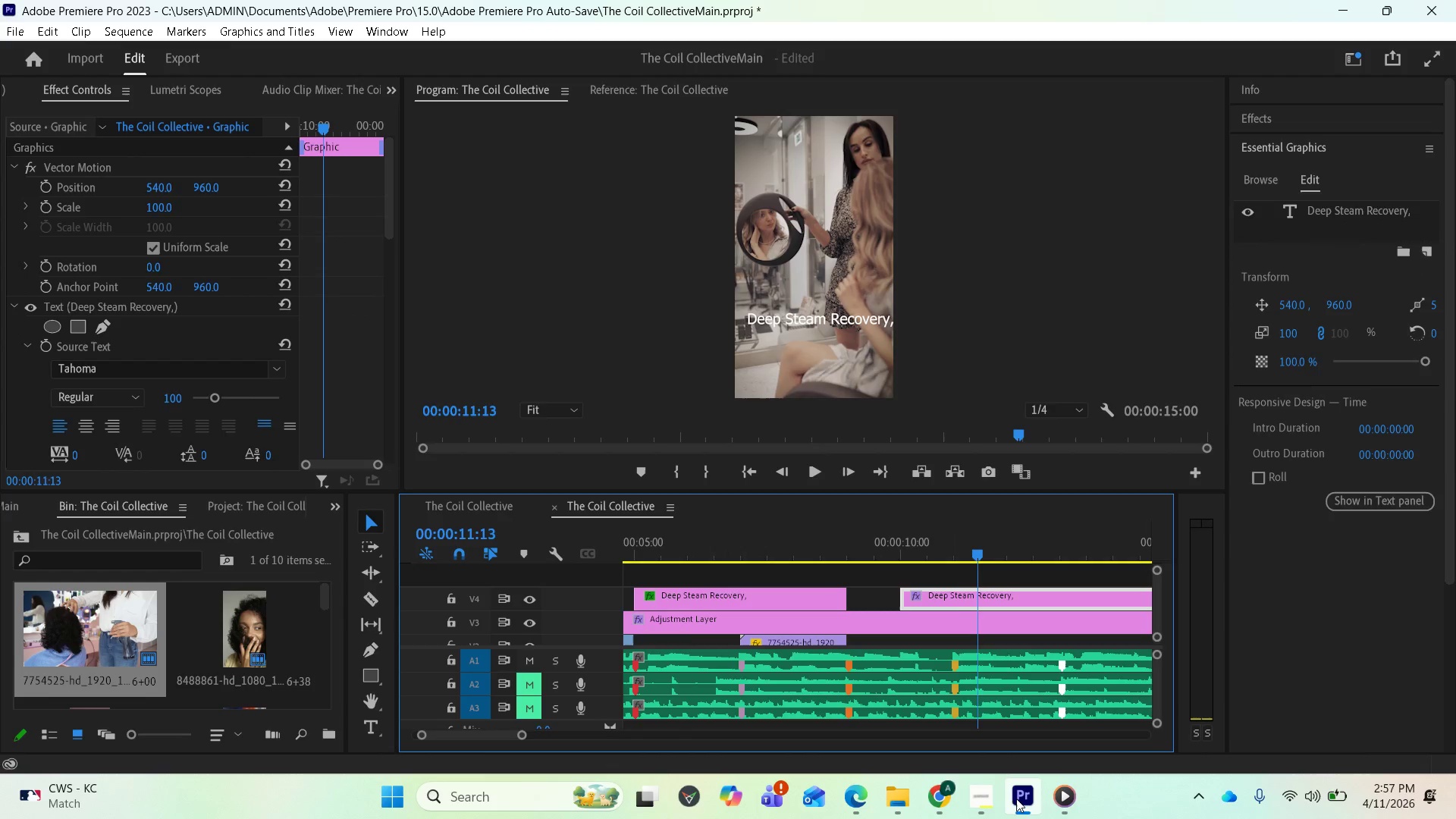 
left_click([984, 803])